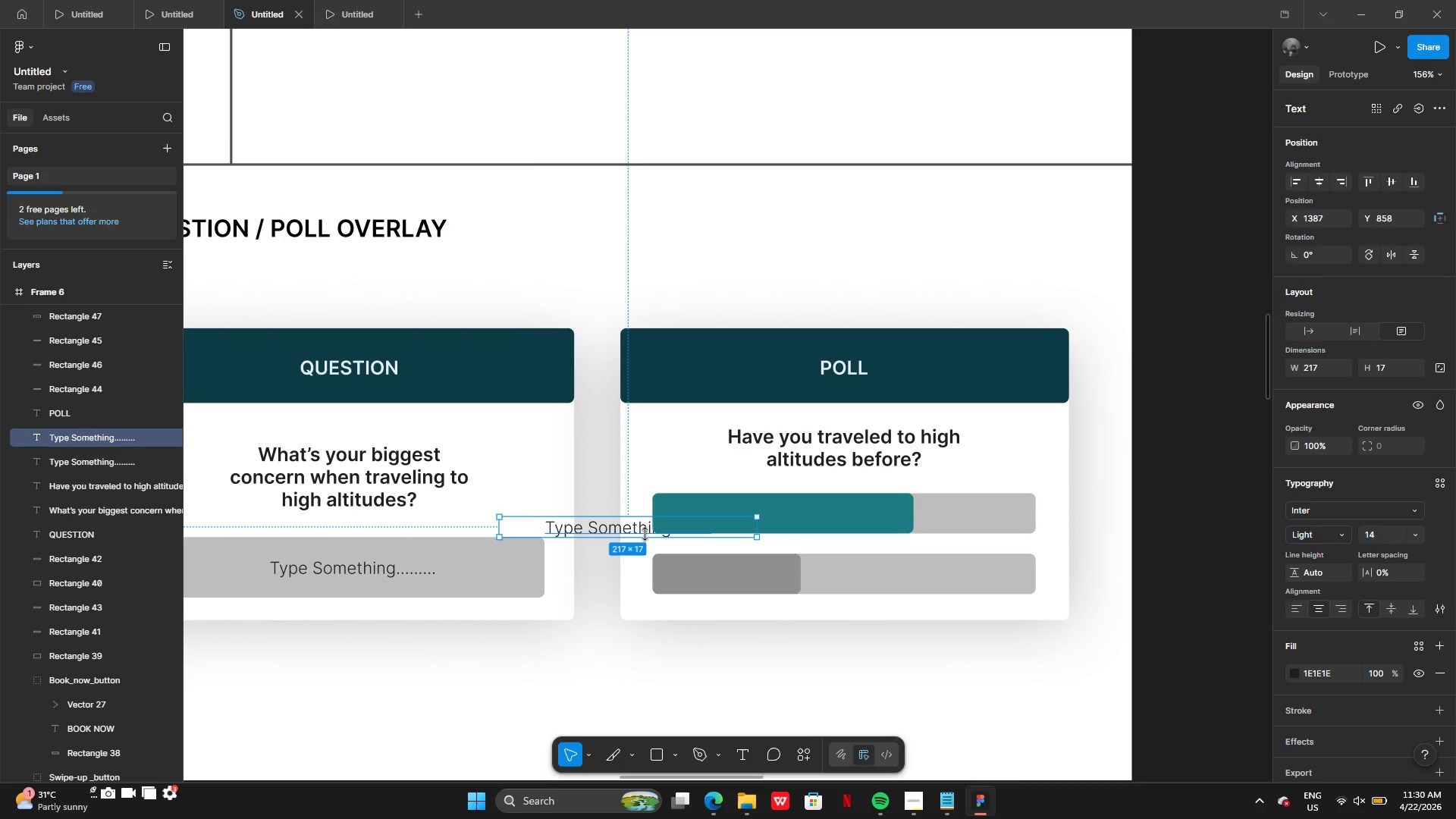 
left_click_drag(start_coordinate=[607, 532], to_coordinate=[723, 519])
 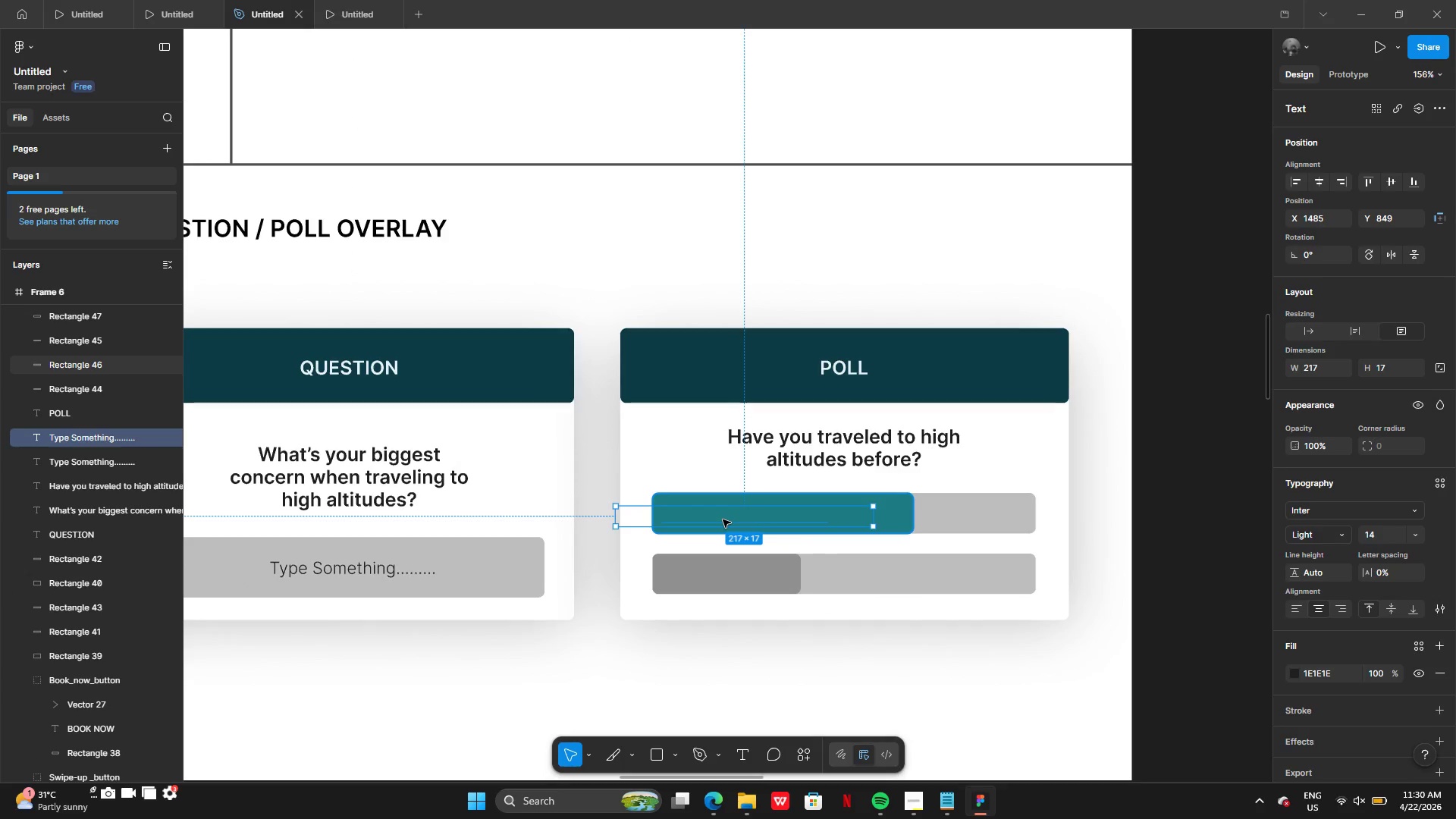 
right_click([723, 519])
 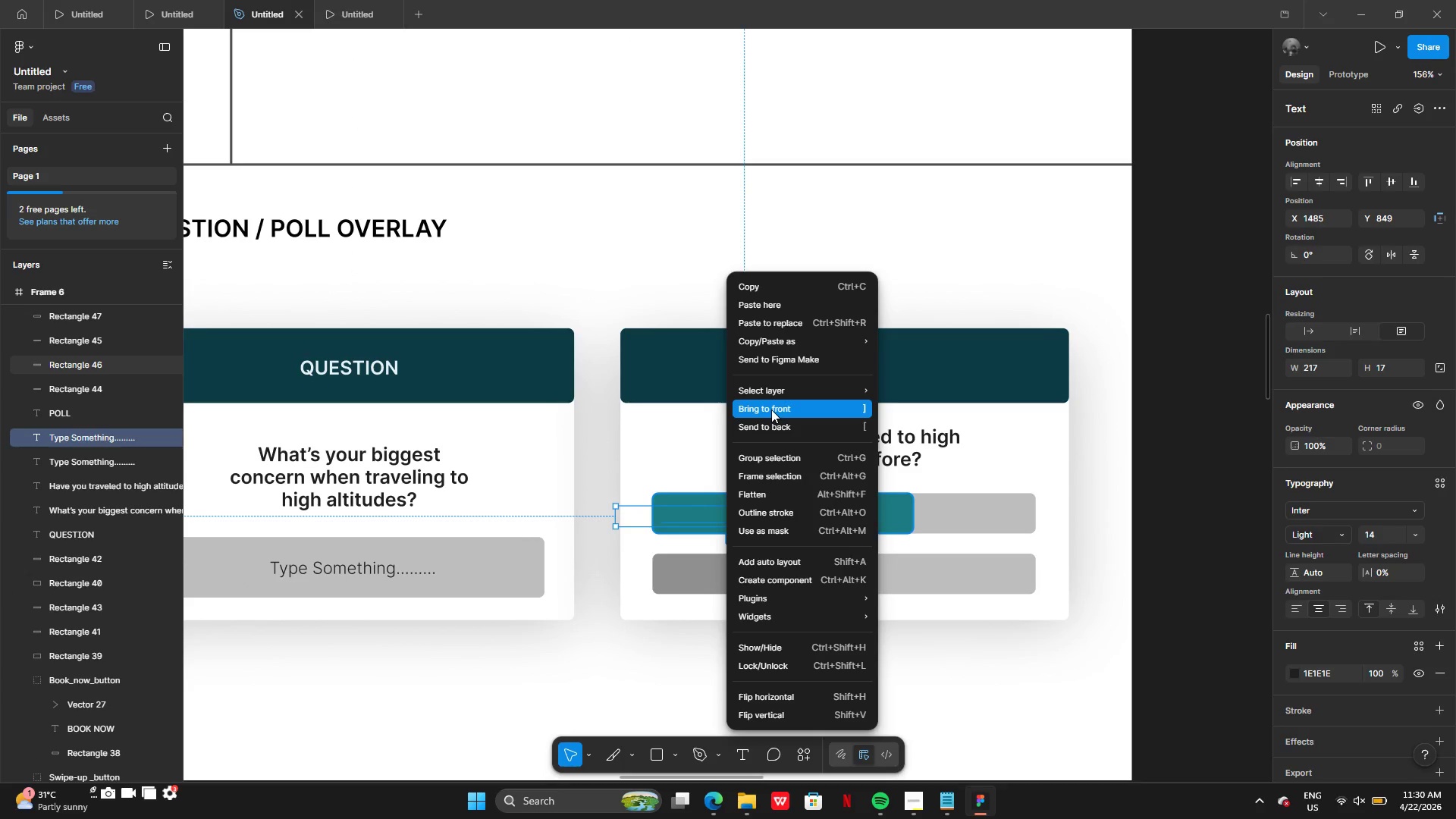 
left_click([769, 411])
 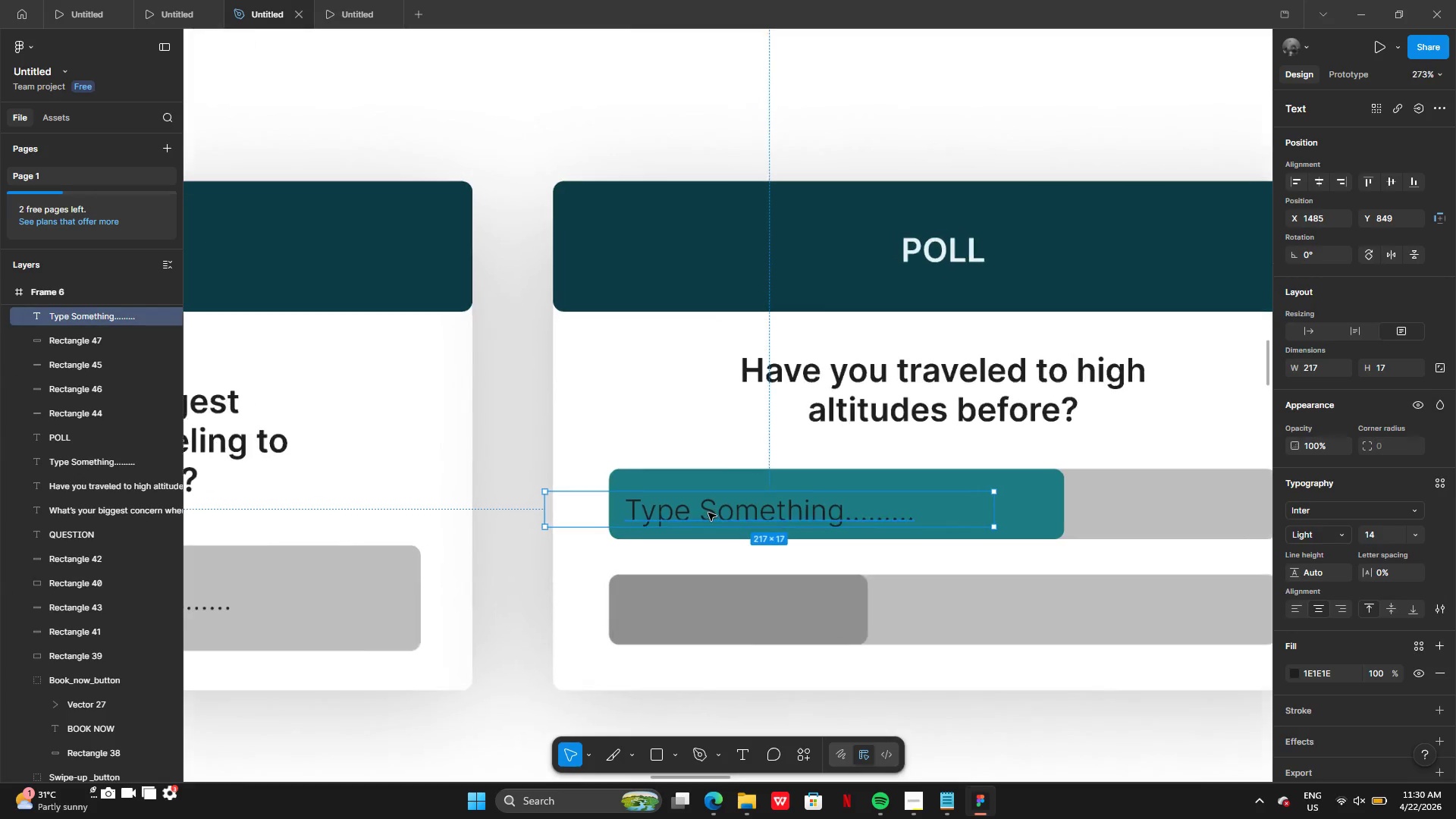 
double_click([708, 513])
 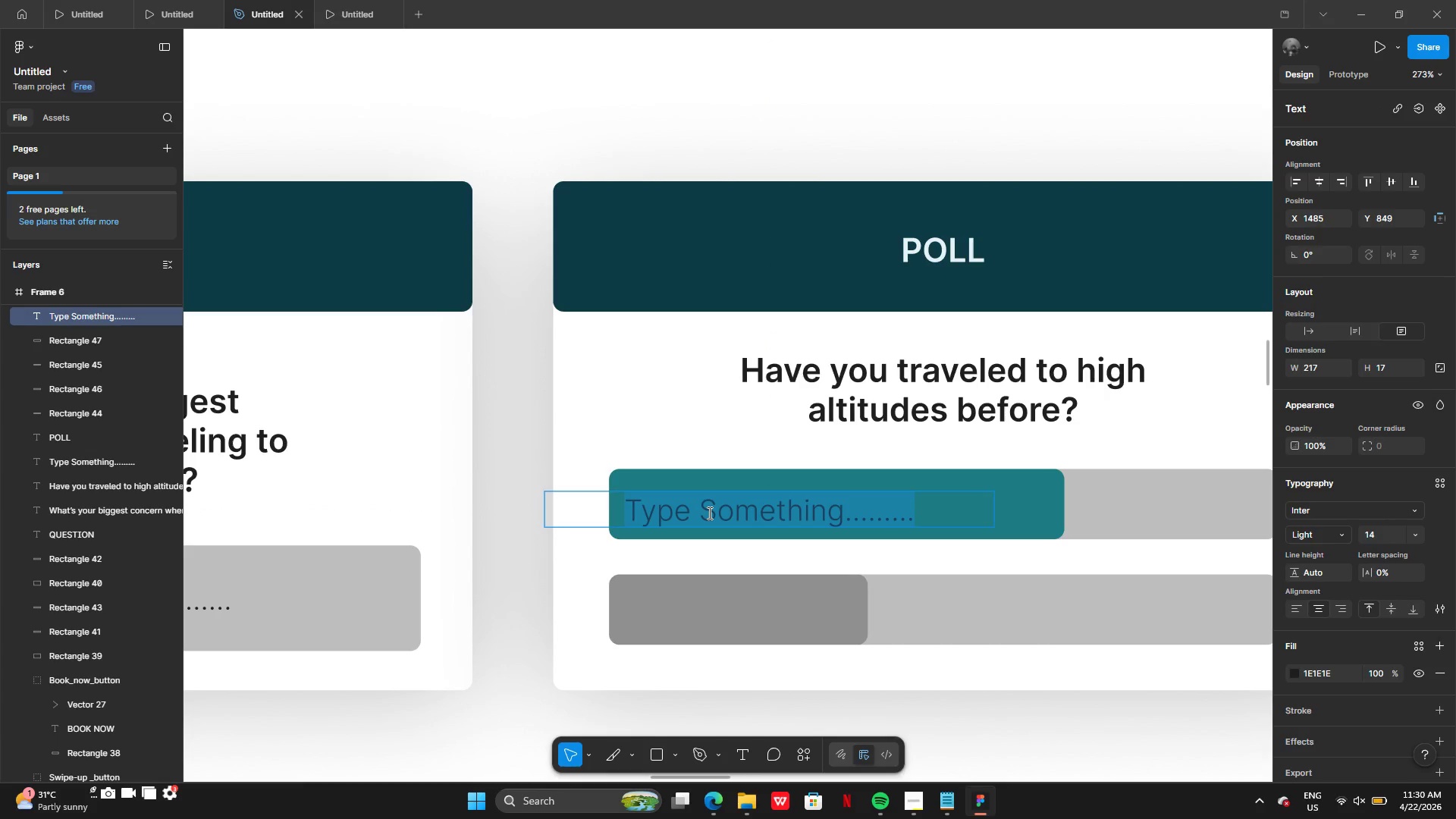 
type(YES)
 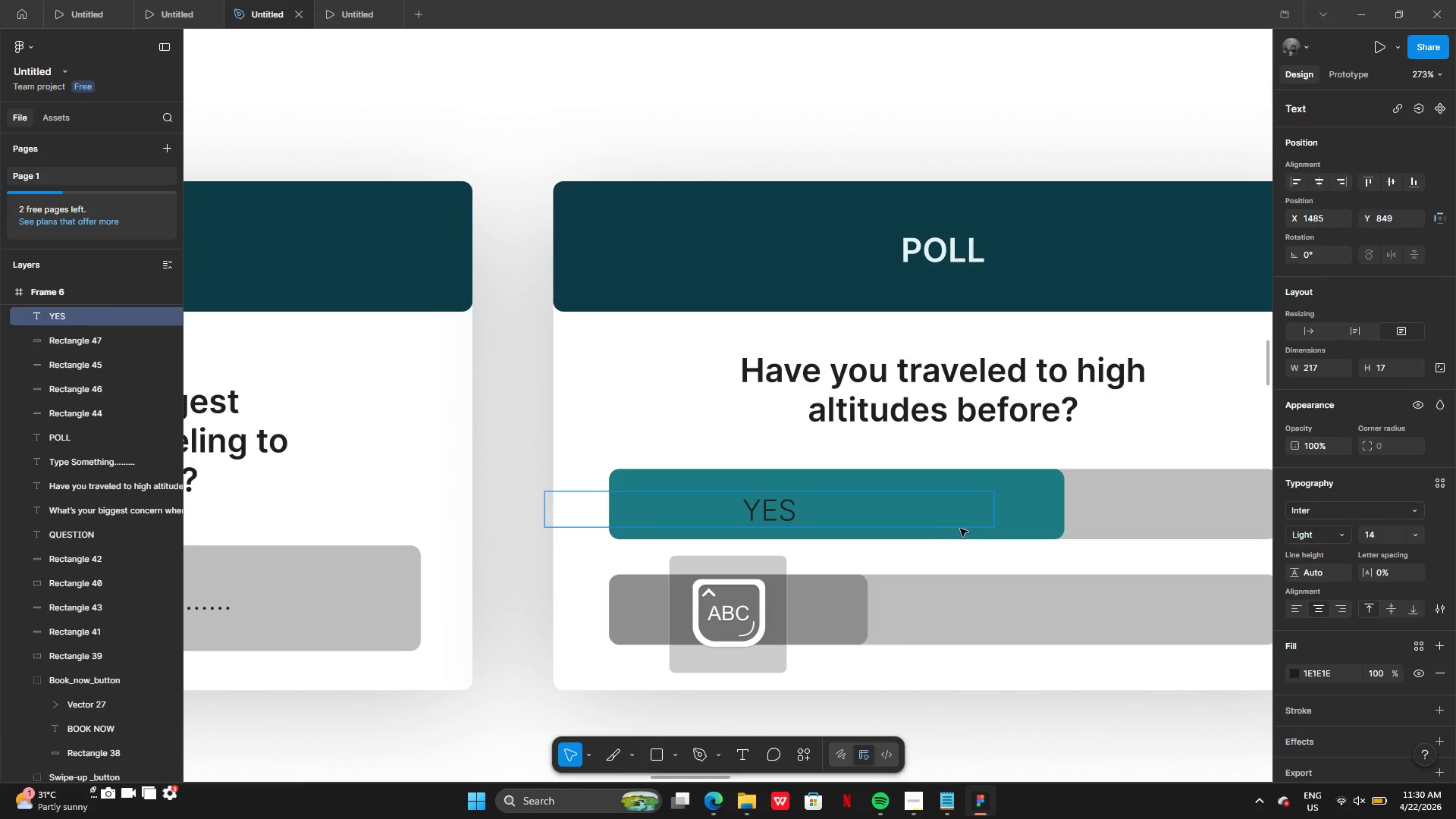 
left_click([968, 529])
 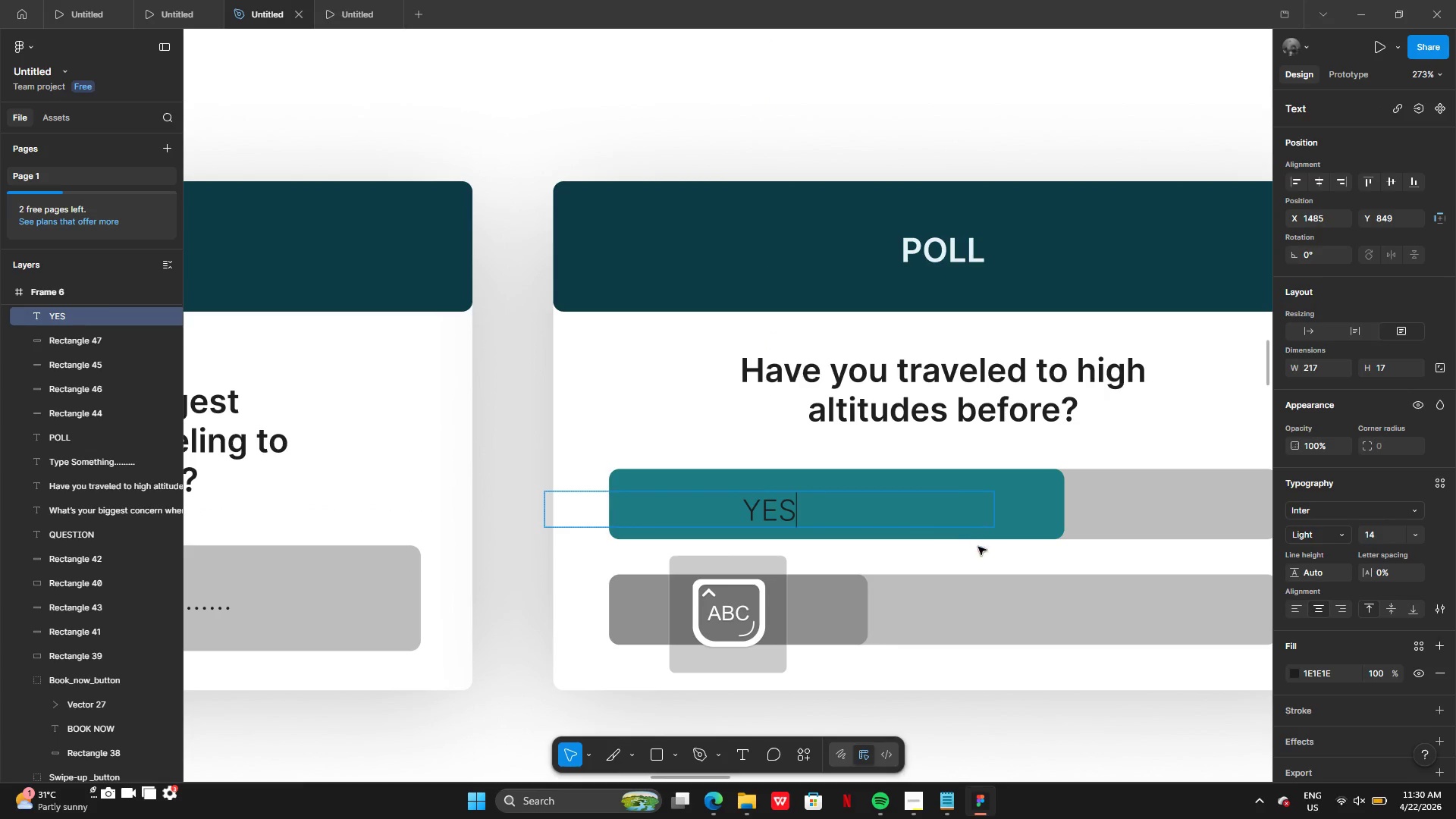 
left_click([980, 559])
 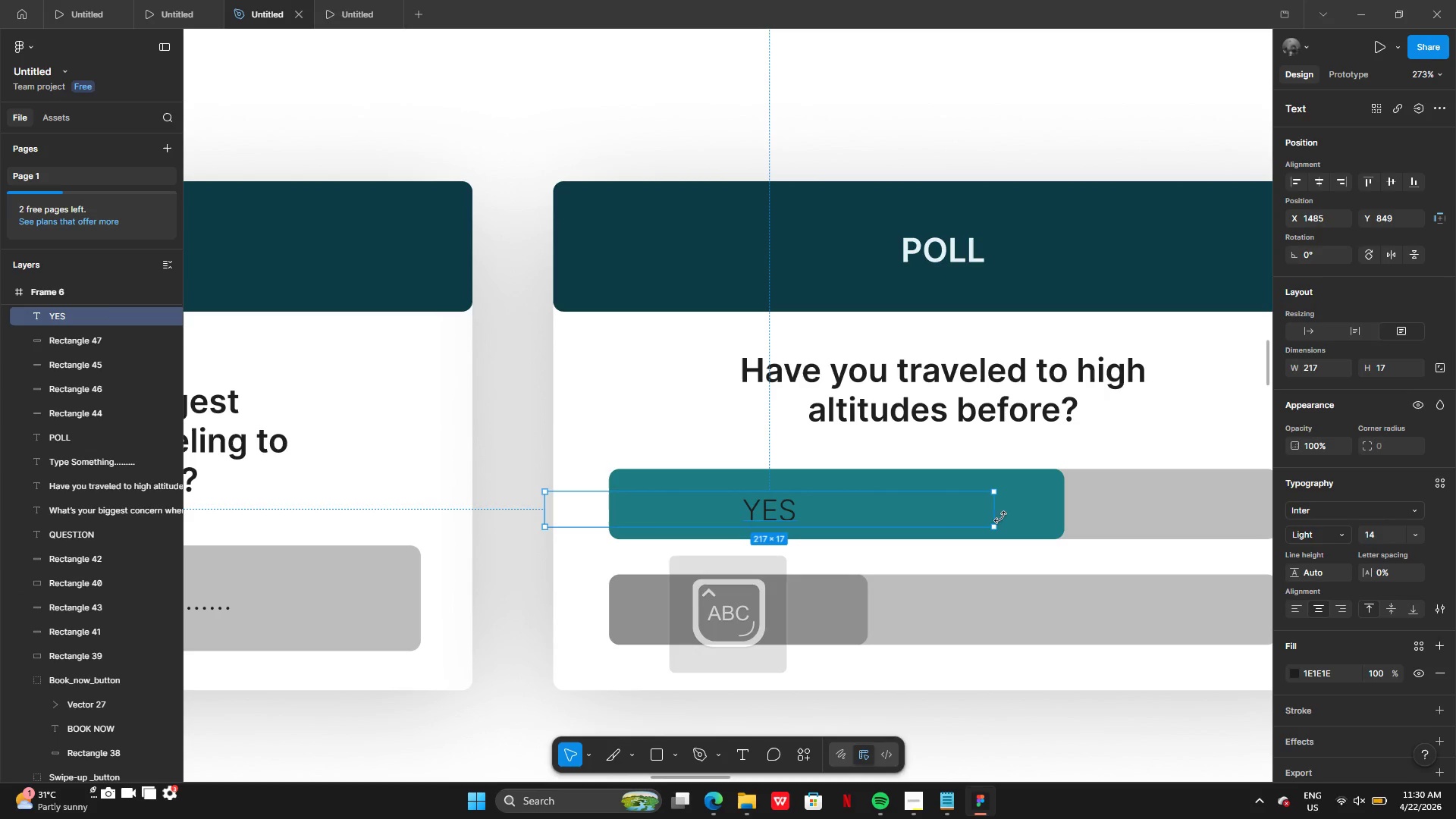 
left_click_drag(start_coordinate=[995, 515], to_coordinate=[635, 527])
 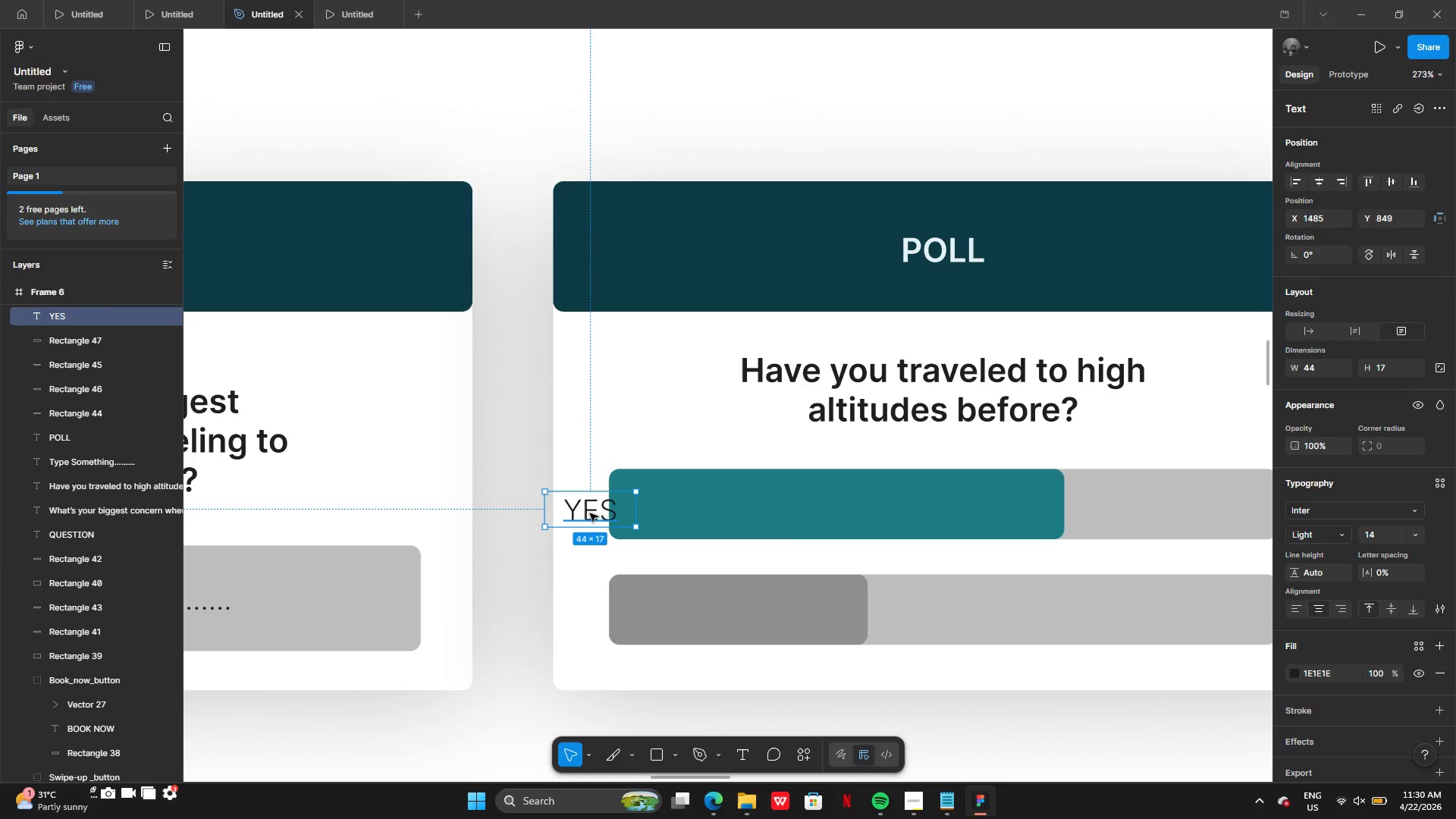 
left_click_drag(start_coordinate=[590, 513], to_coordinate=[664, 507])
 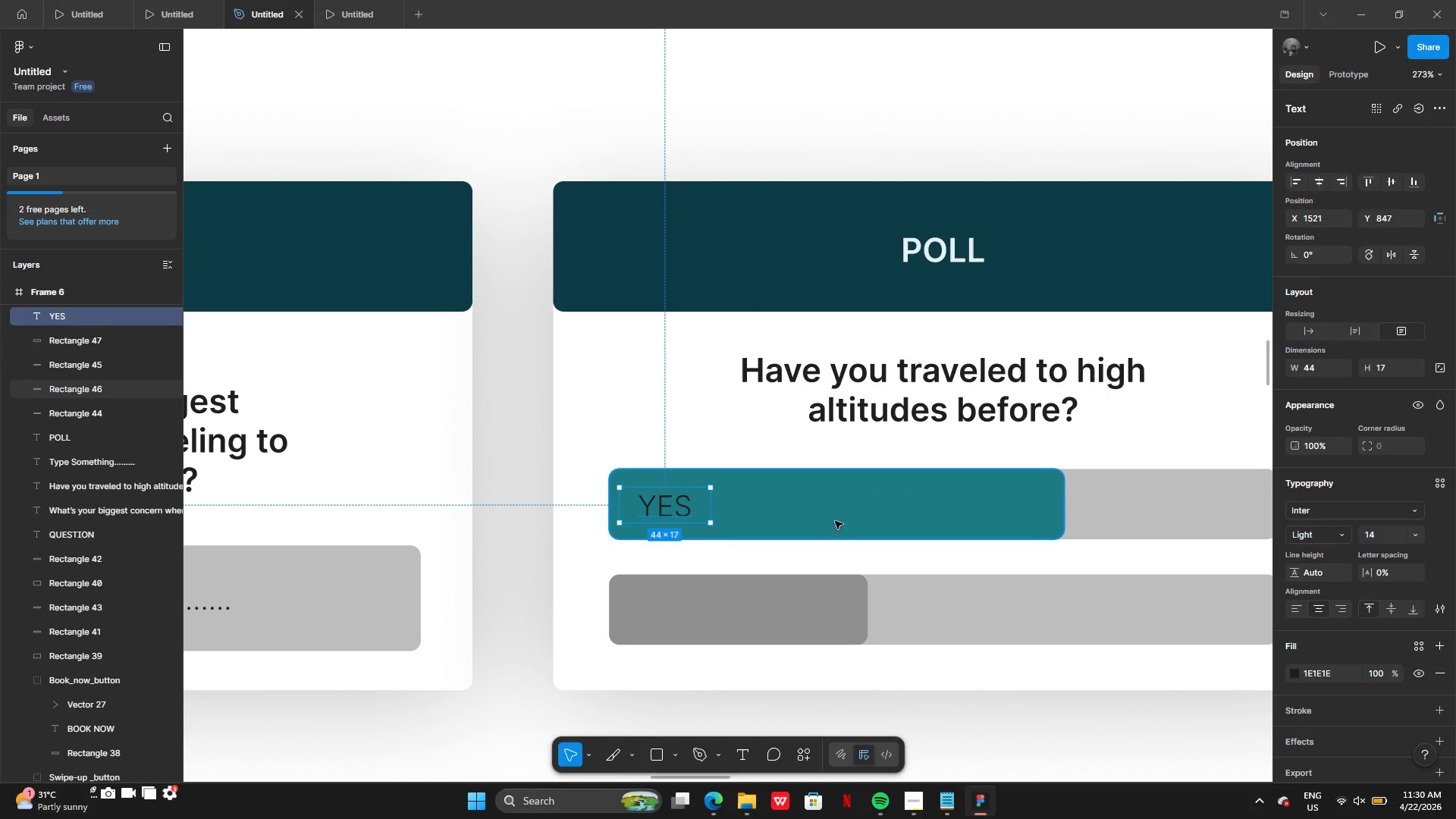 
hold_key(key=AltLeft, duration=0.47)
left_click_drag(start_coordinate=[661, 510], to_coordinate=[664, 596])
 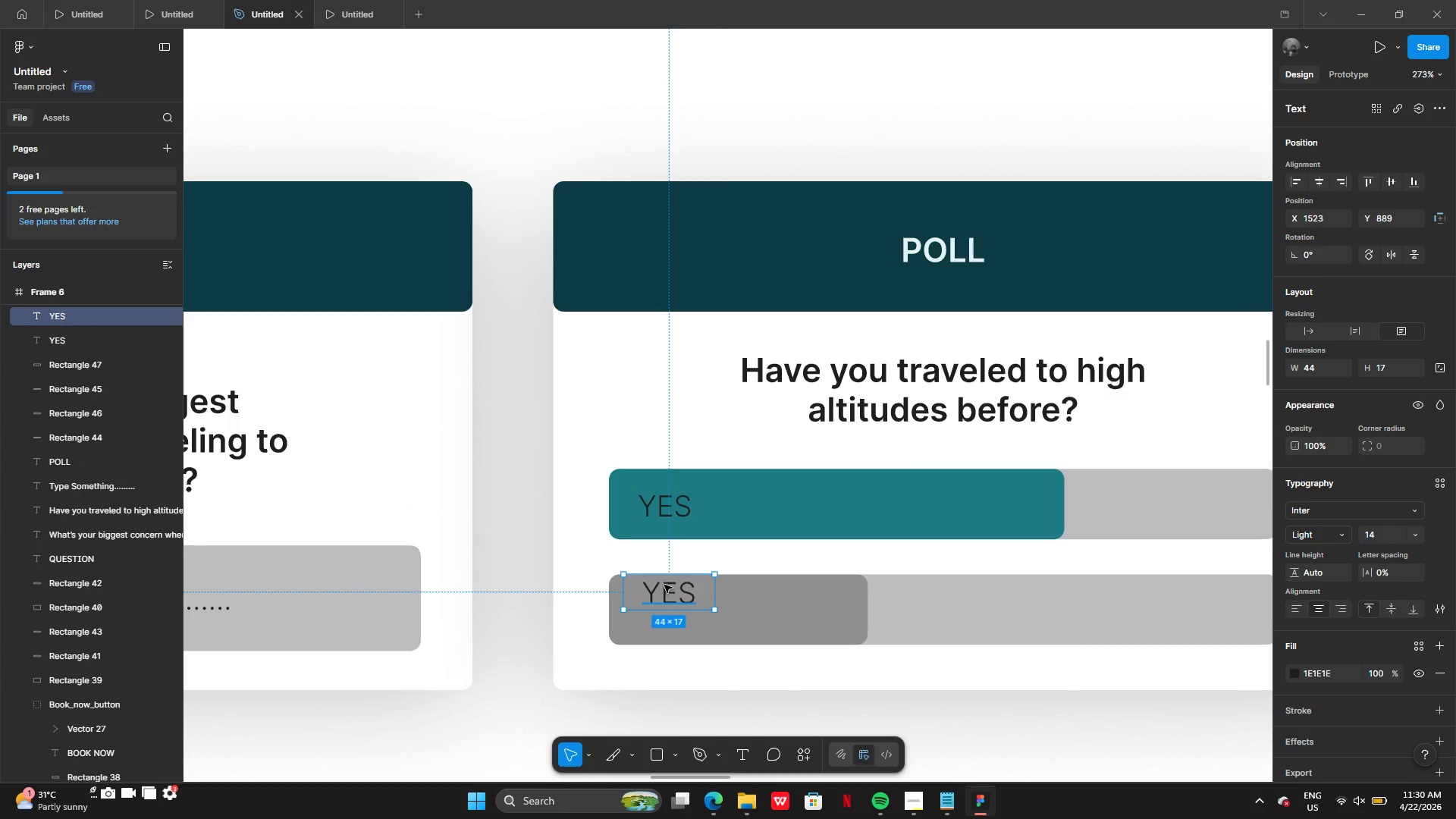 
left_click_drag(start_coordinate=[667, 591], to_coordinate=[665, 610])
 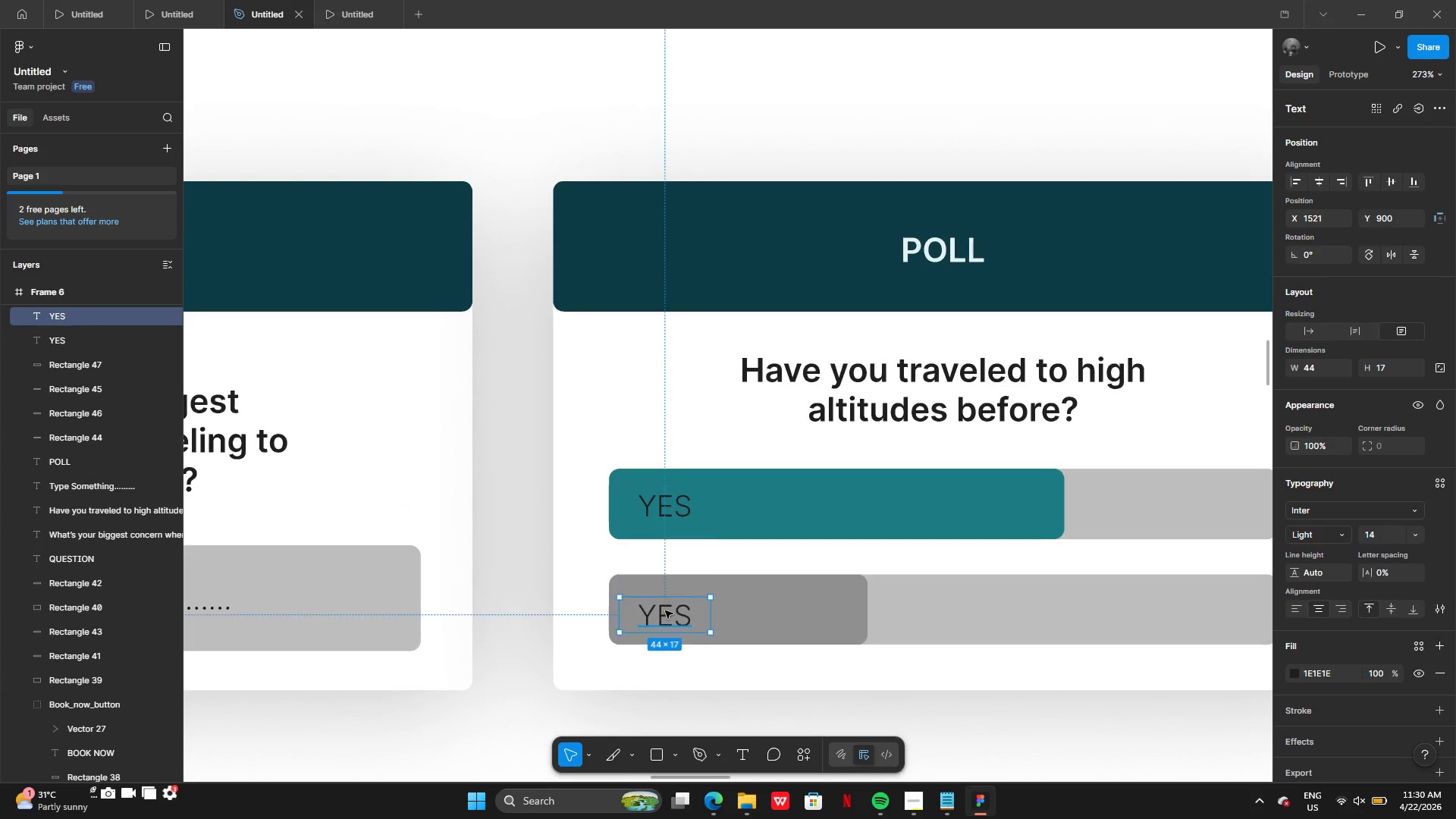 
left_click([665, 610])
 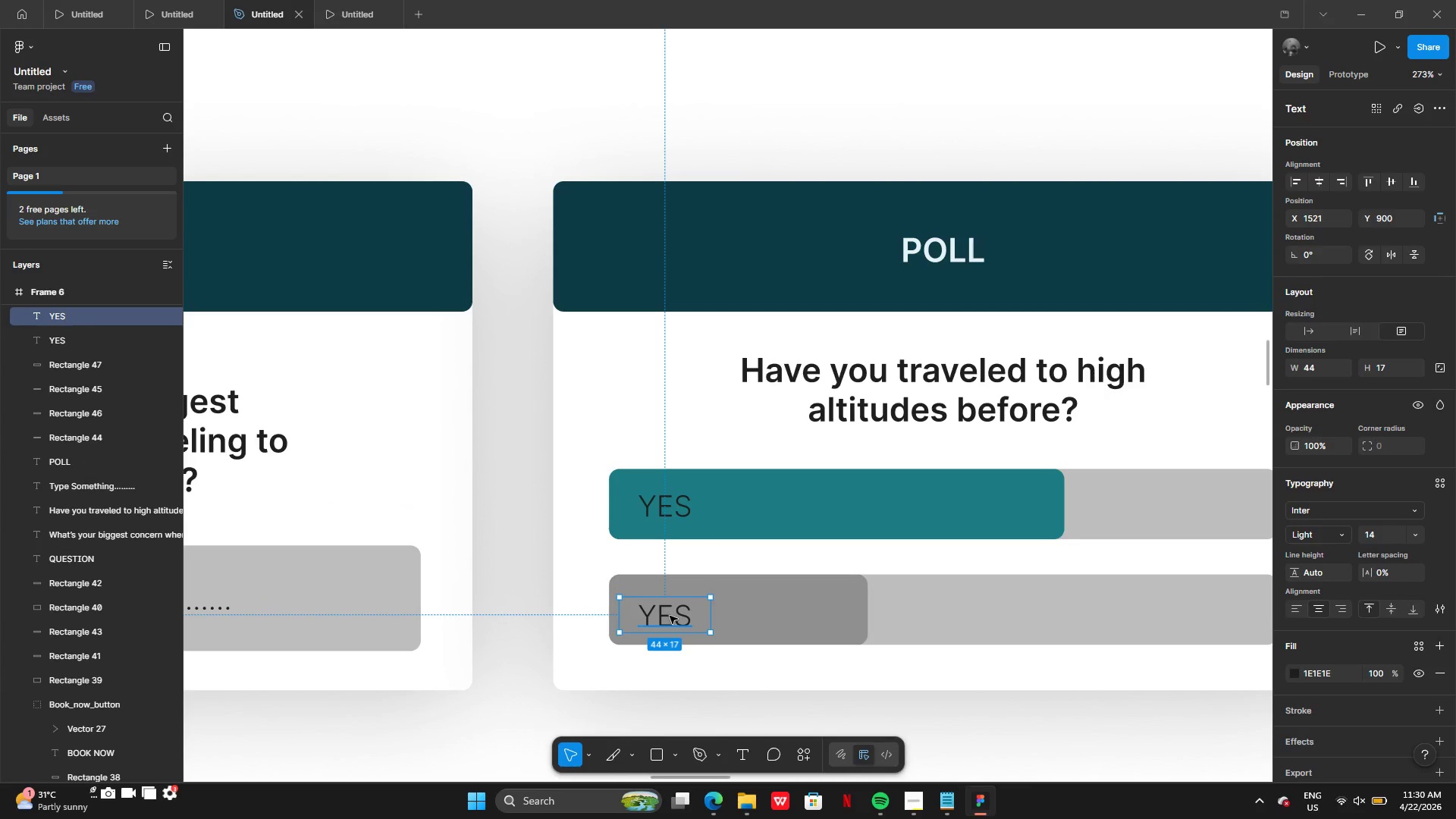 
left_click_drag(start_coordinate=[670, 617], to_coordinate=[670, 609])
 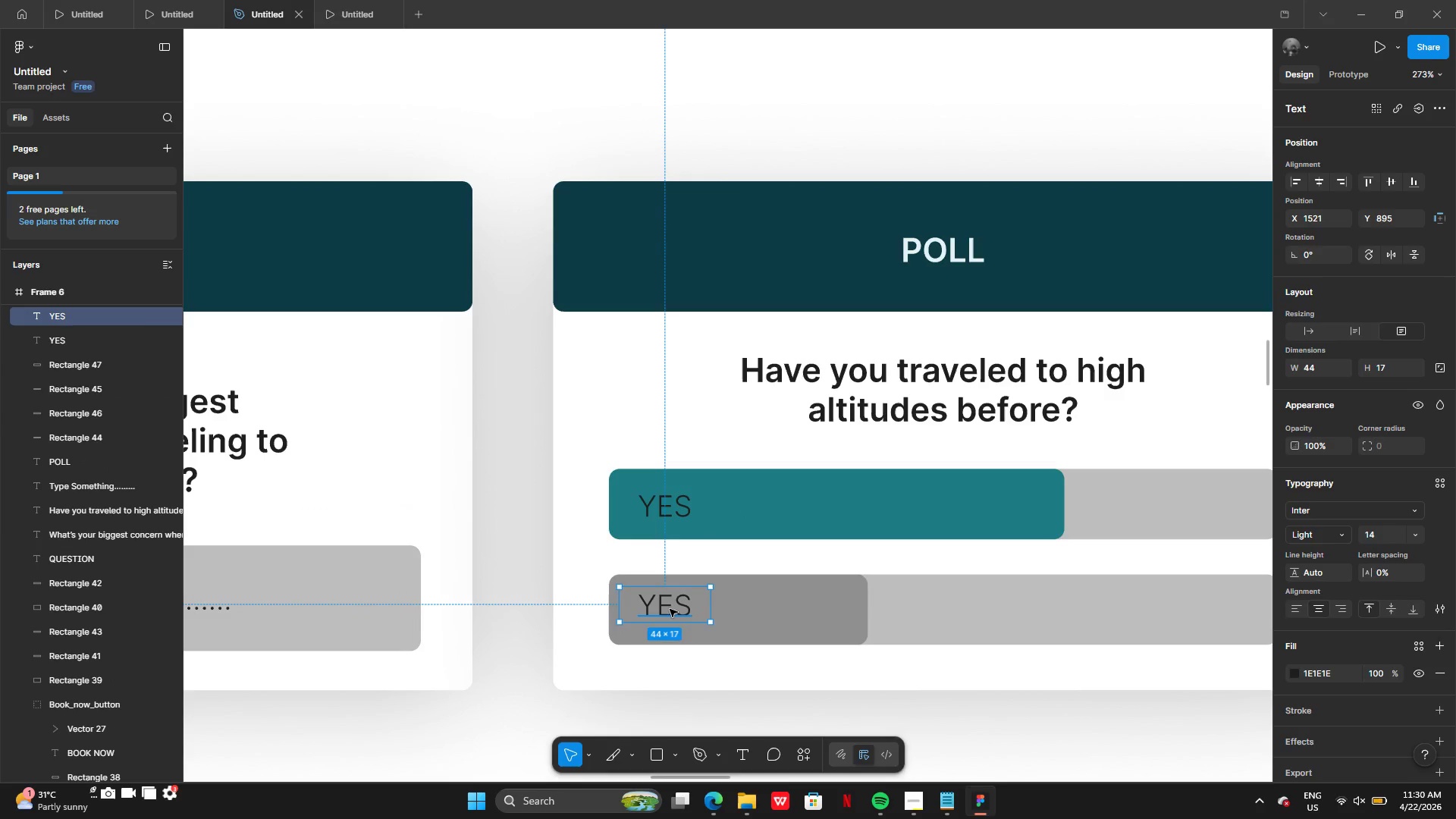 
double_click([670, 609])
 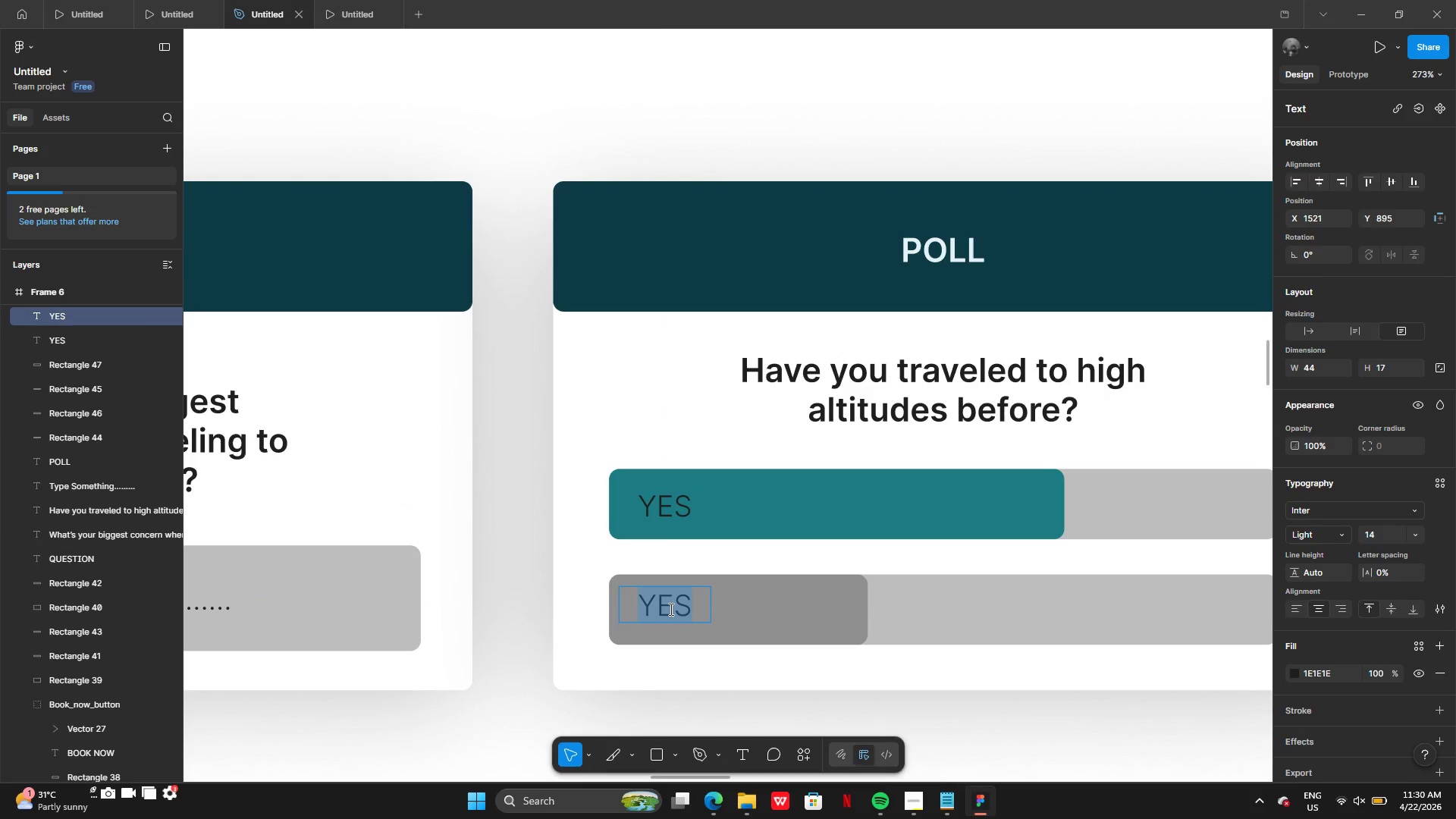 
type(NO)
 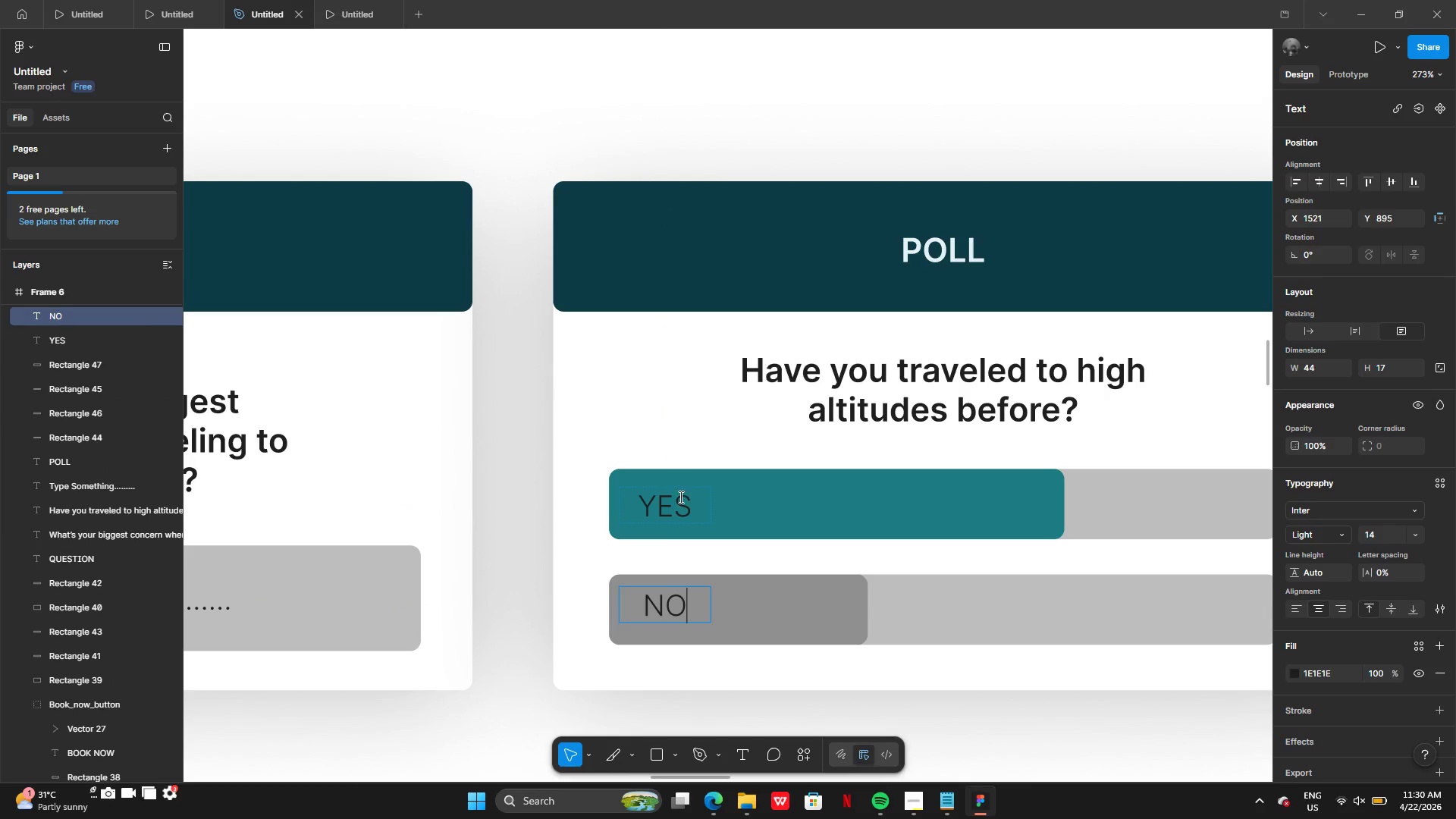 
double_click([679, 497])
 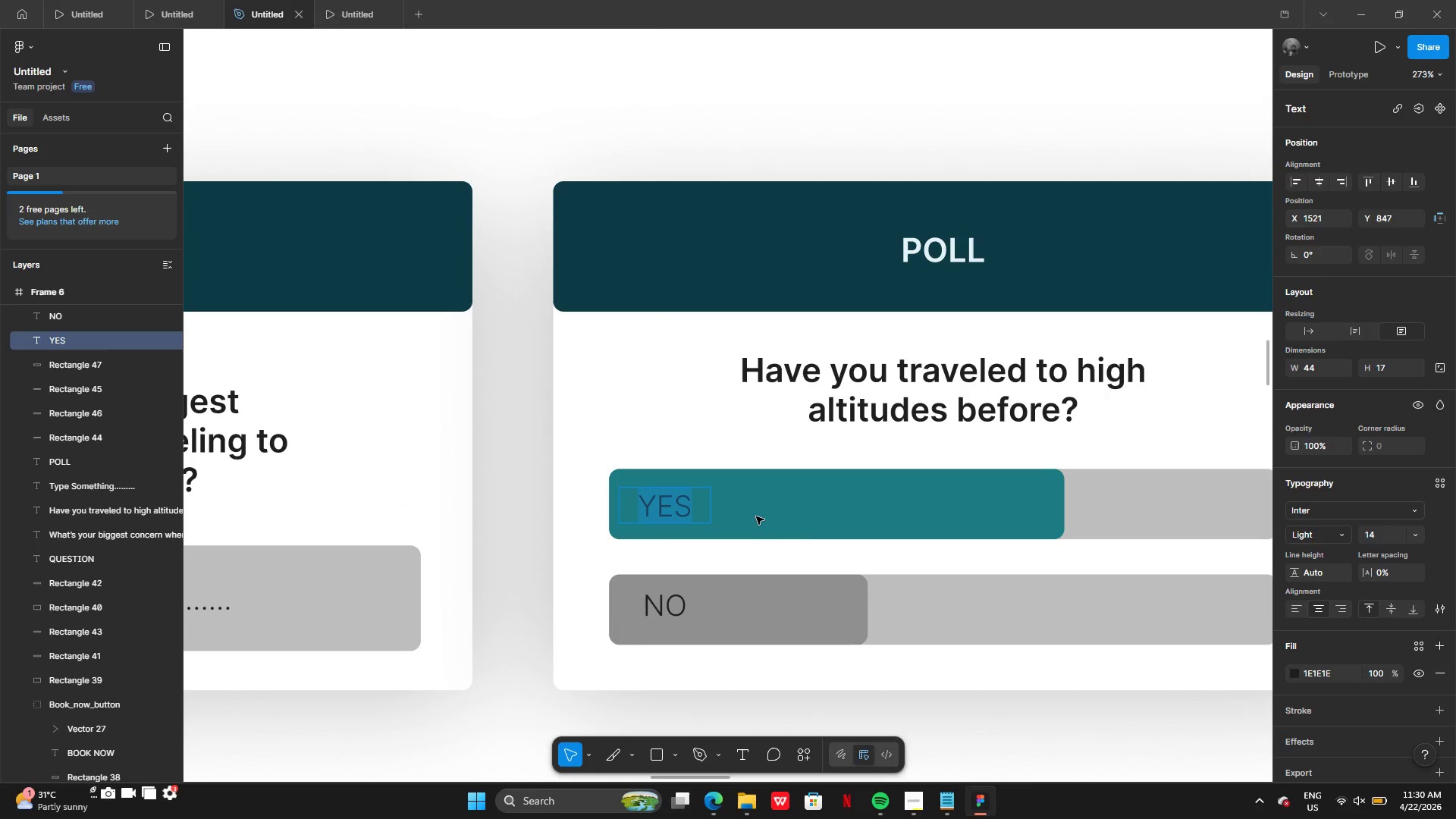 
left_click([818, 533])
 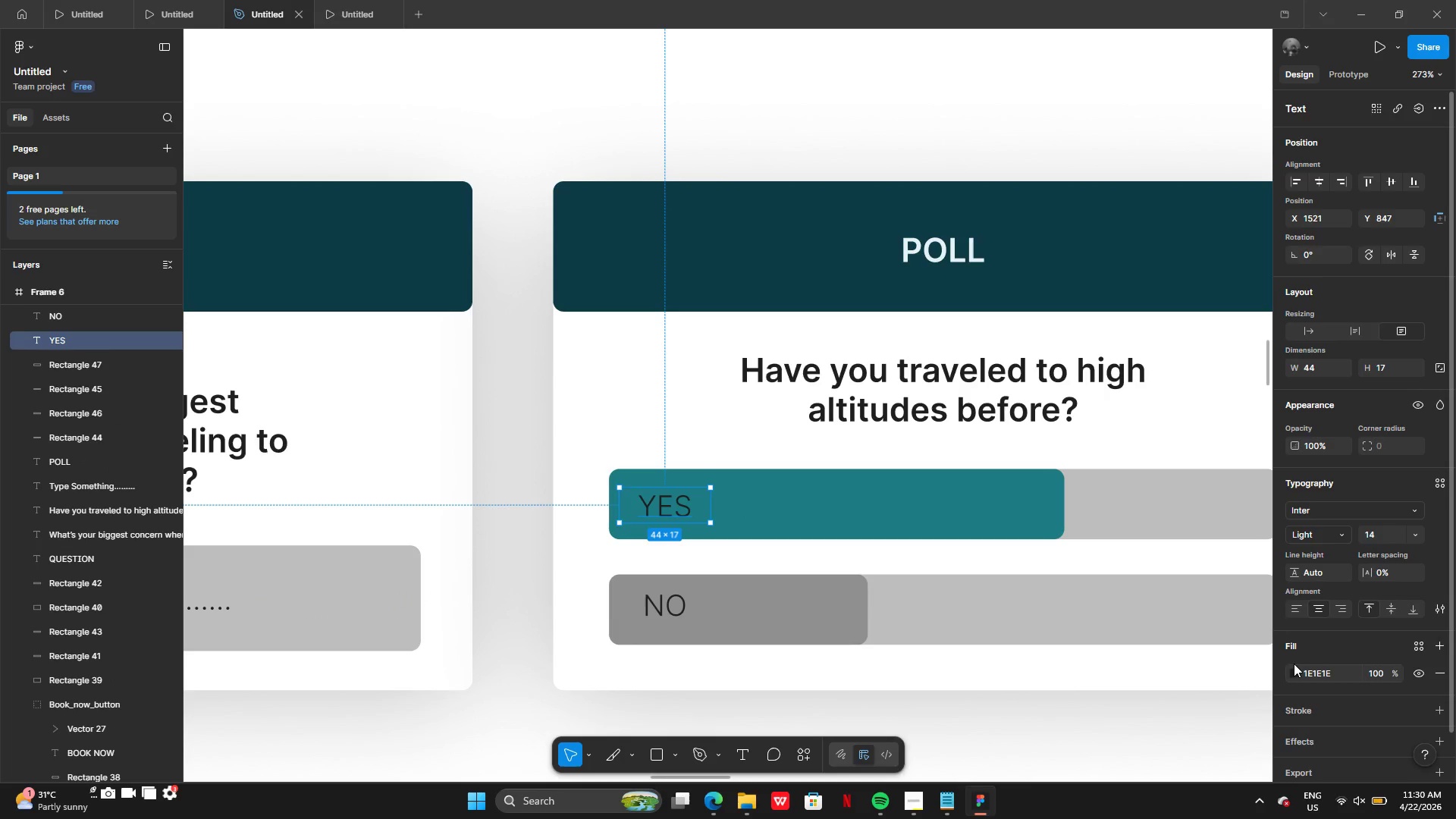 
left_click([1293, 671])
 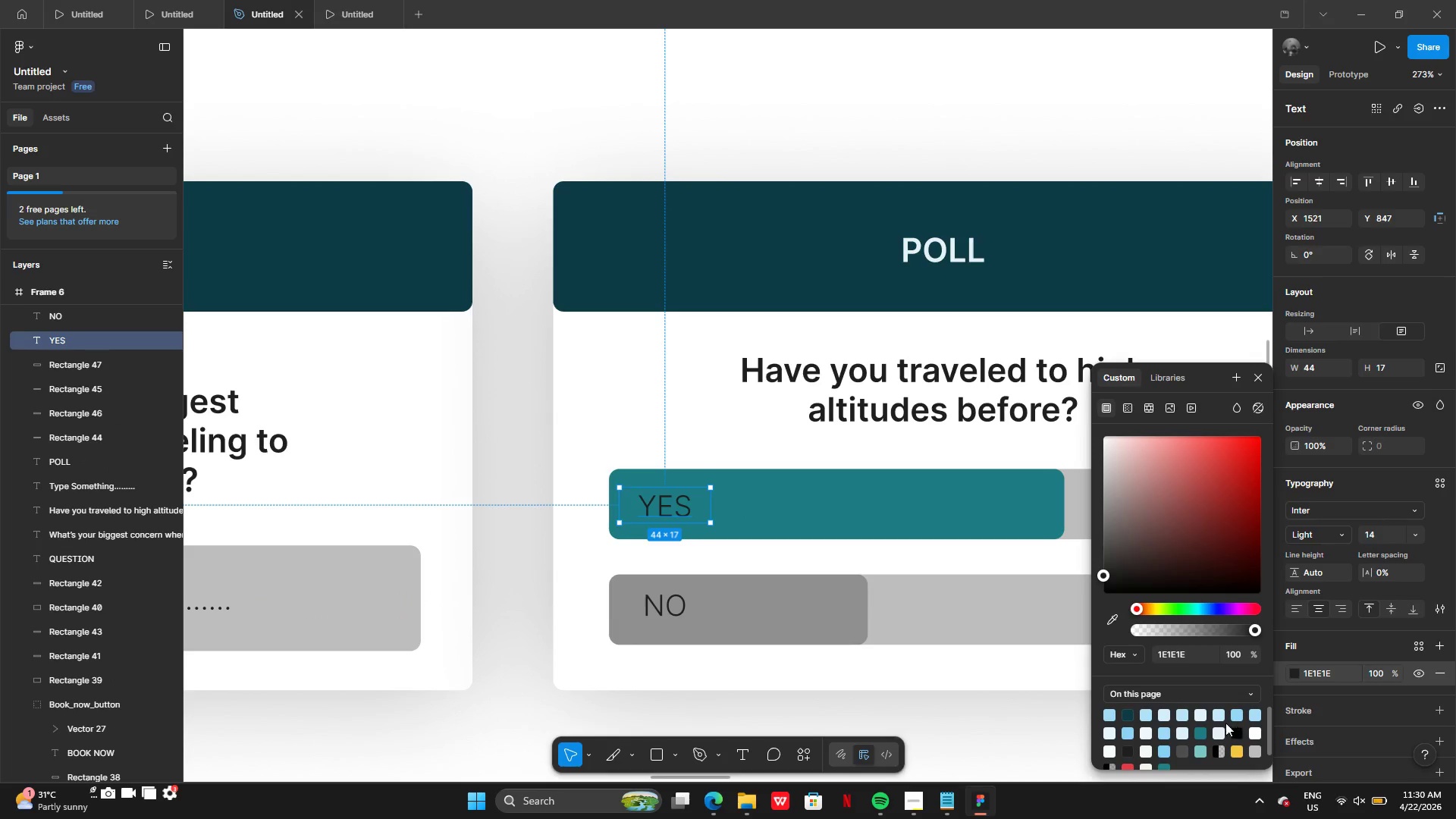 
left_click([1215, 714])
 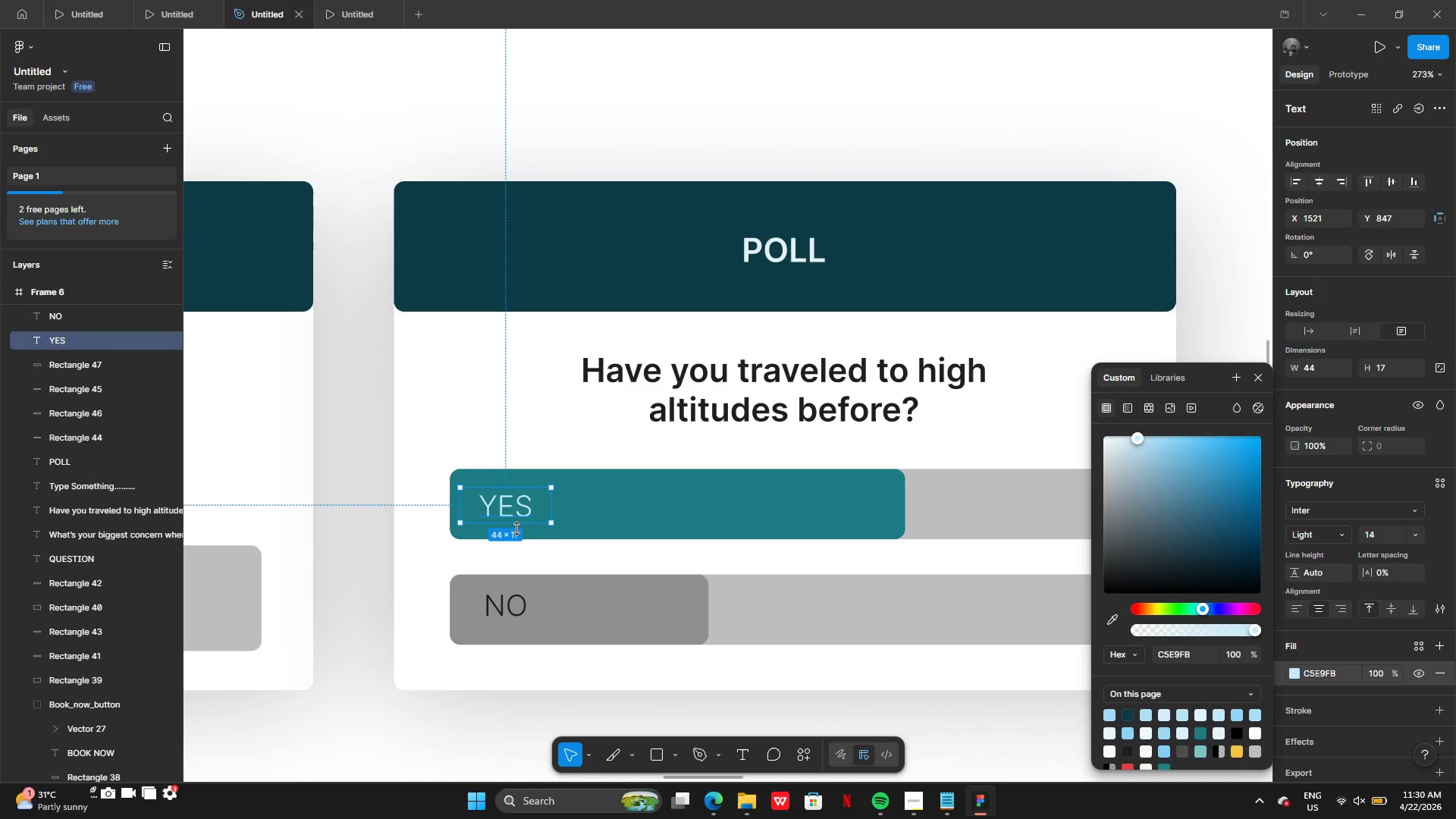 
wait(6.14)
 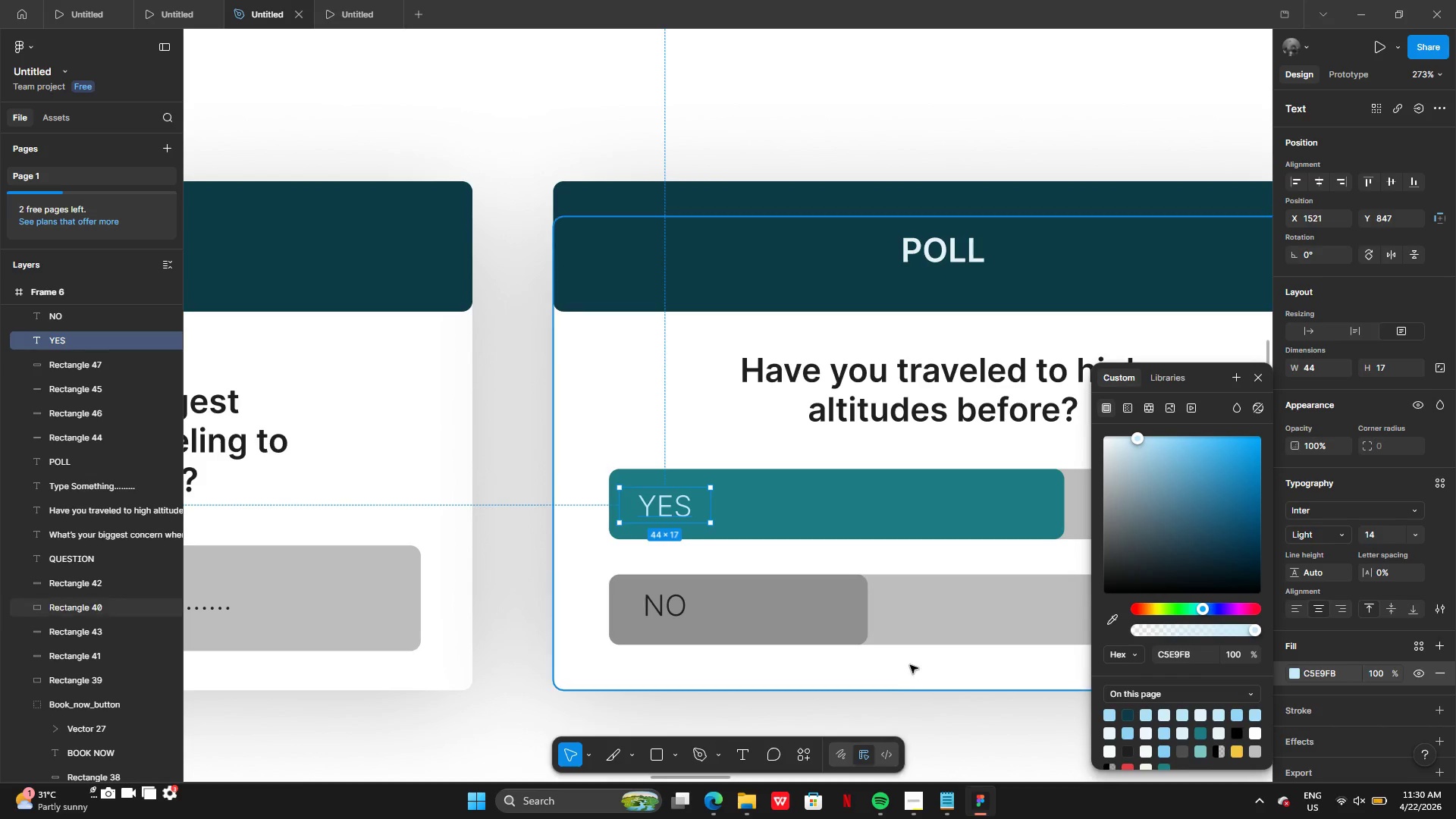 
left_click([915, 477])
 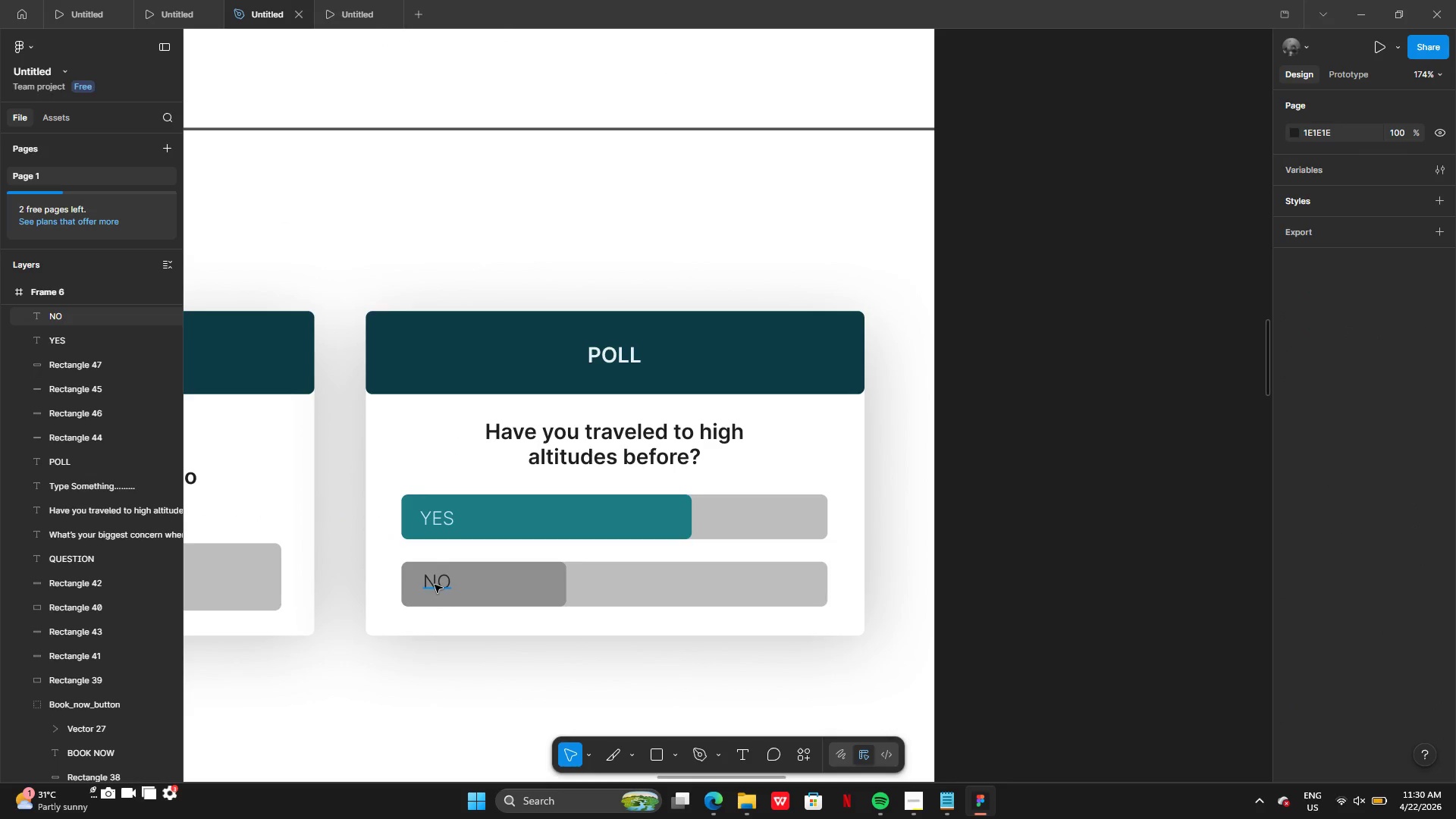 
hold_key(key=AltLeft, duration=0.38)
left_click_drag(start_coordinate=[434, 585], to_coordinate=[570, 604])
 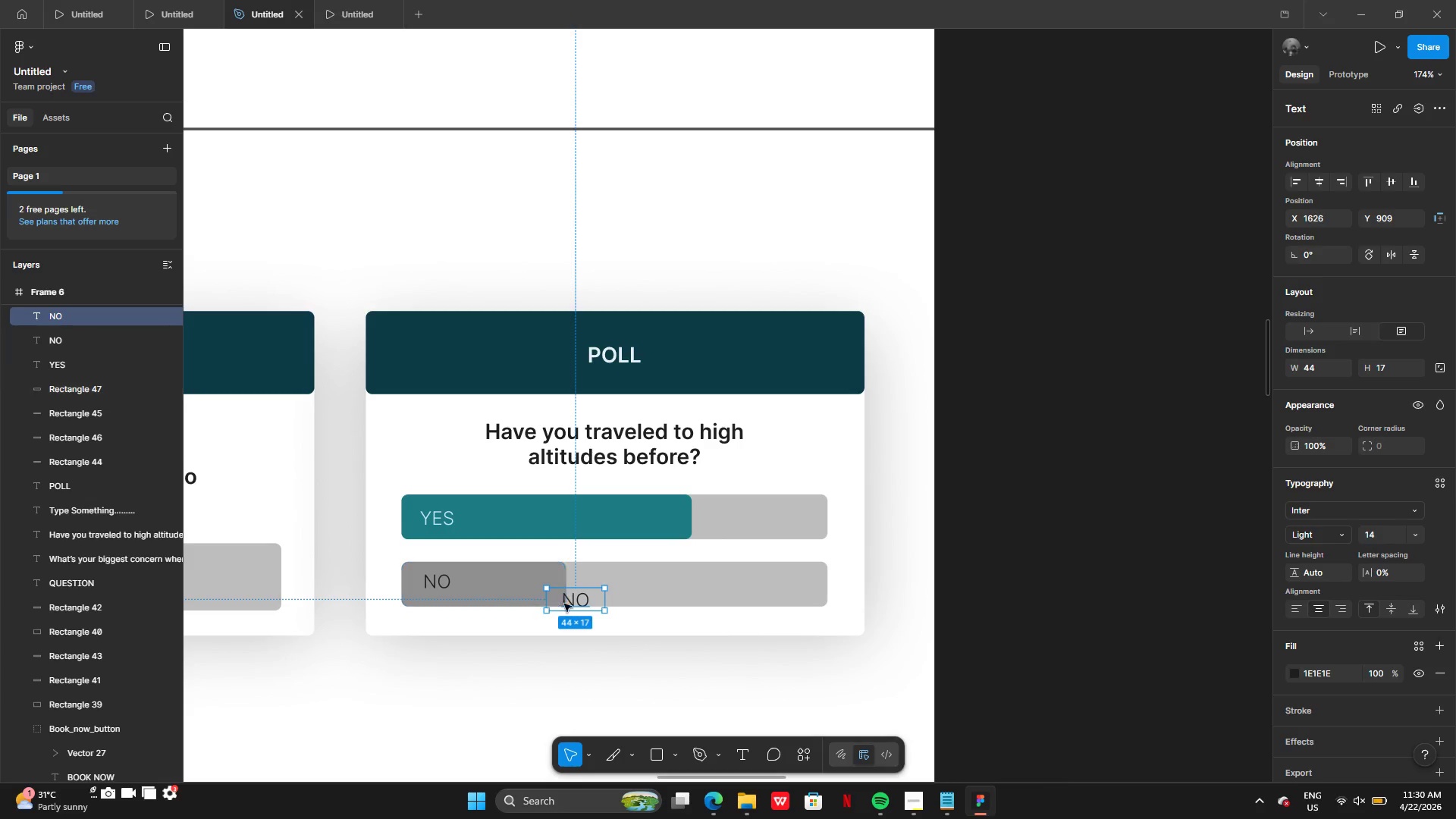 
left_click_drag(start_coordinate=[571, 601], to_coordinate=[780, 584])
 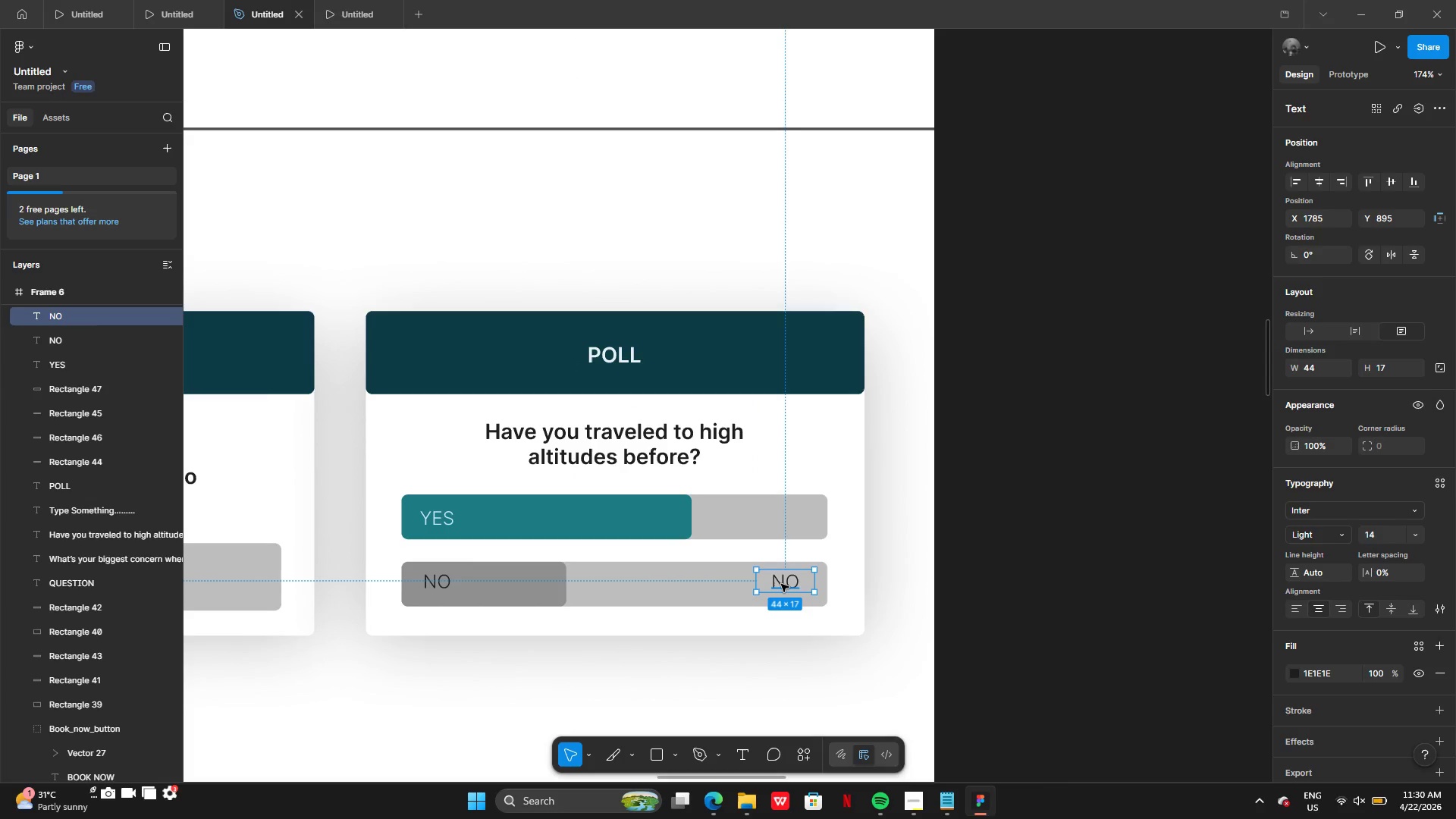 
double_click([781, 584])
 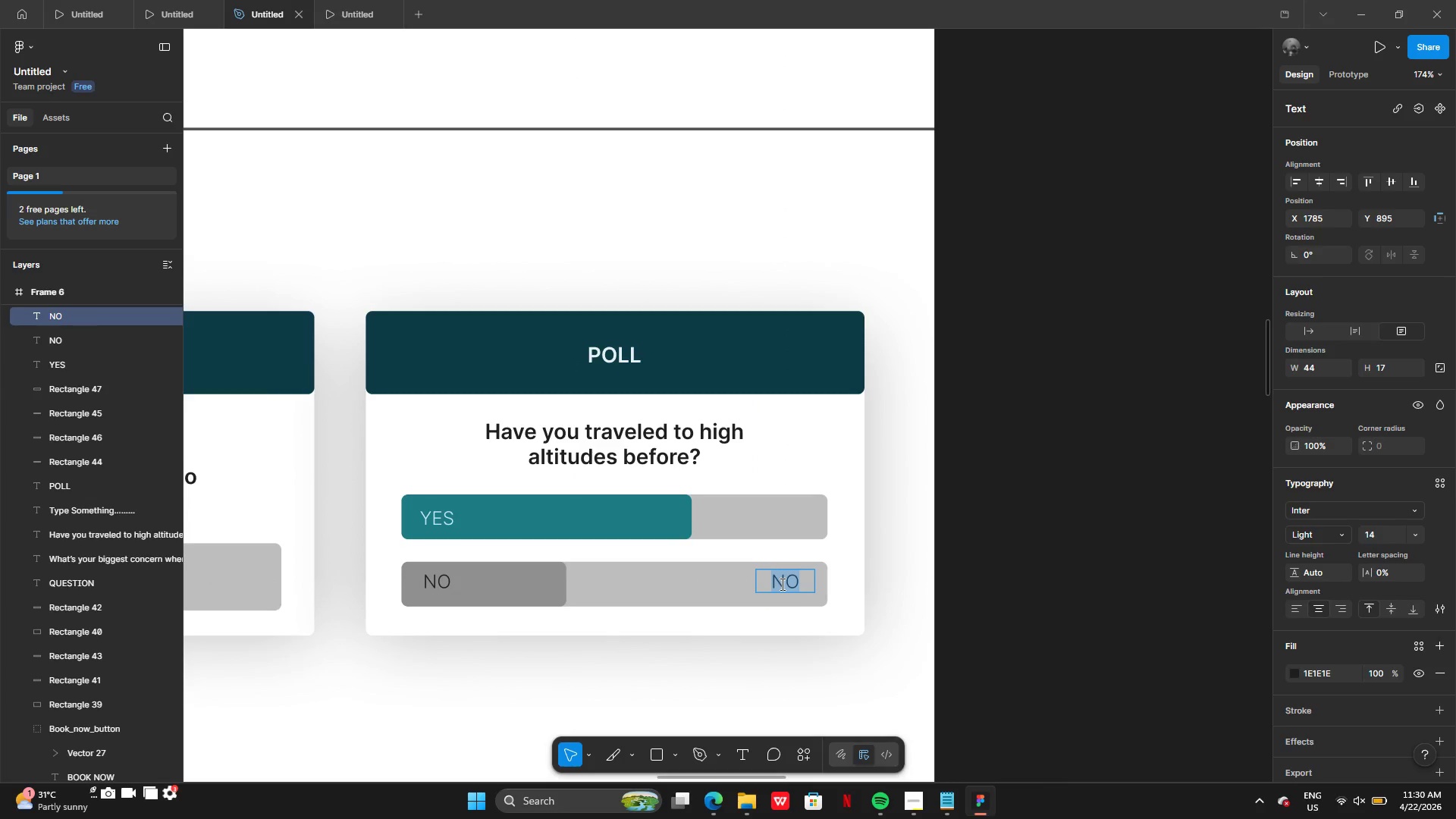 
type(40%)
 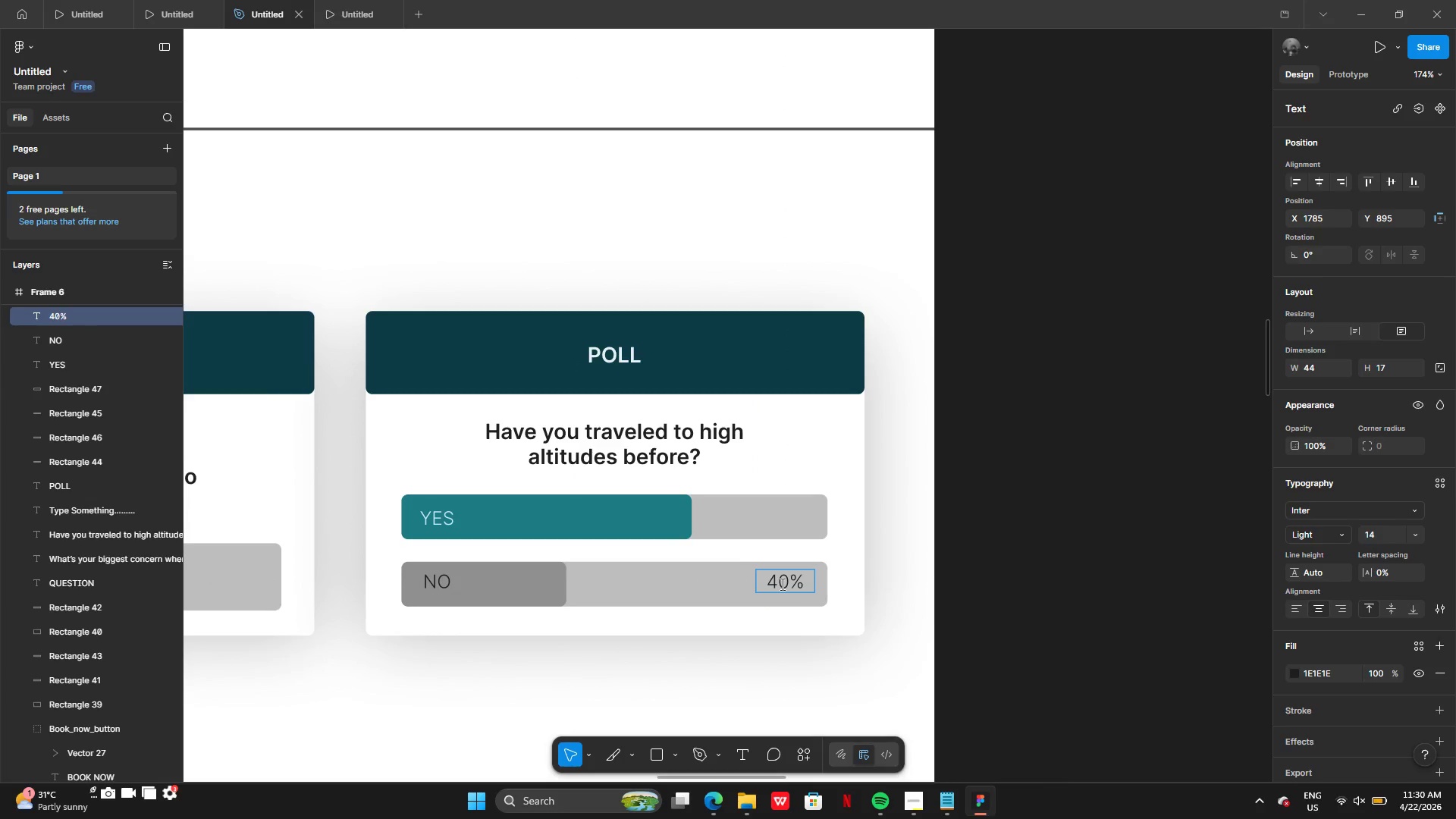 
left_click([854, 582])
 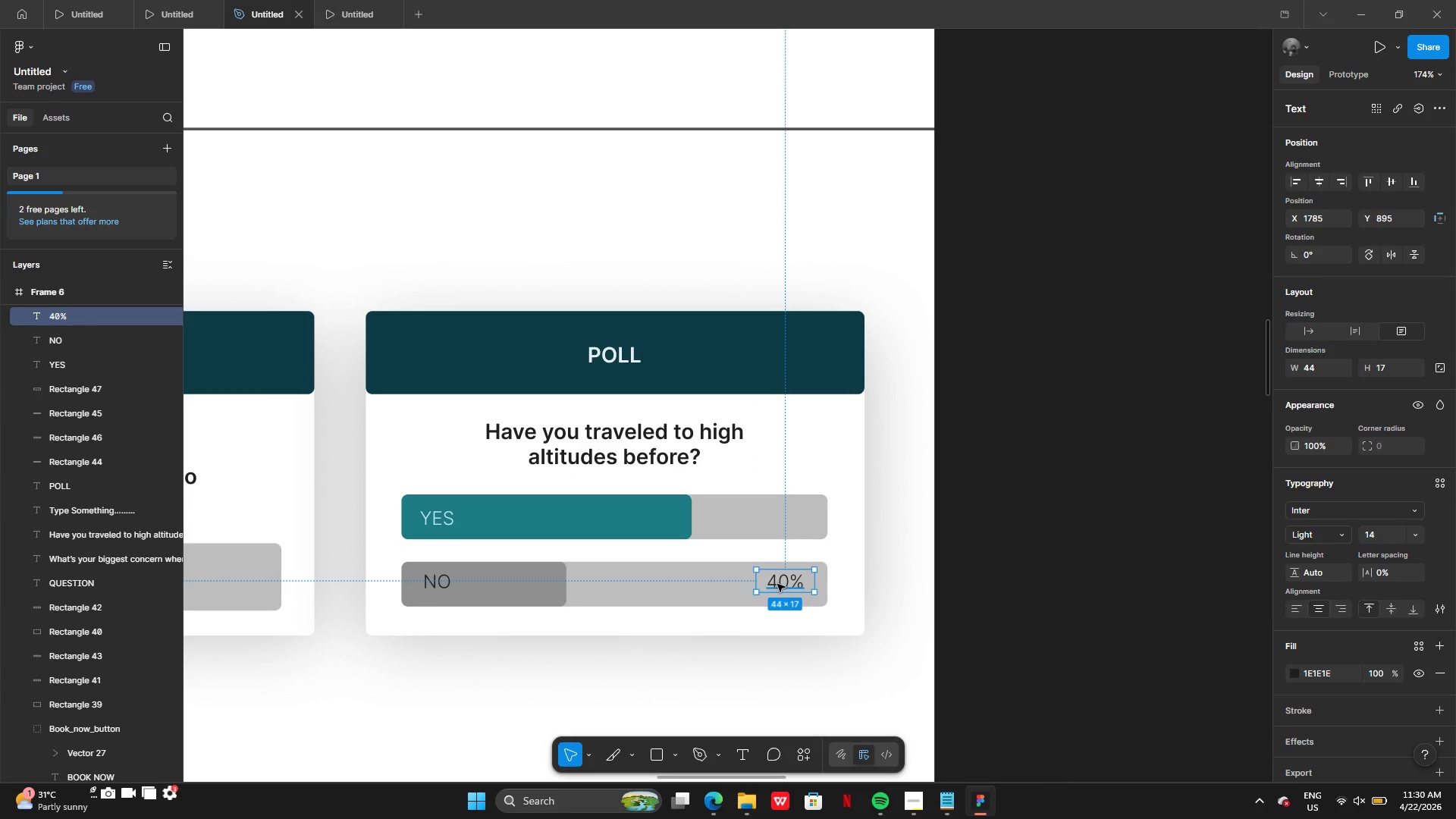 
hold_key(key=AltLeft, duration=0.45)
left_click_drag(start_coordinate=[787, 582], to_coordinate=[779, 528])
 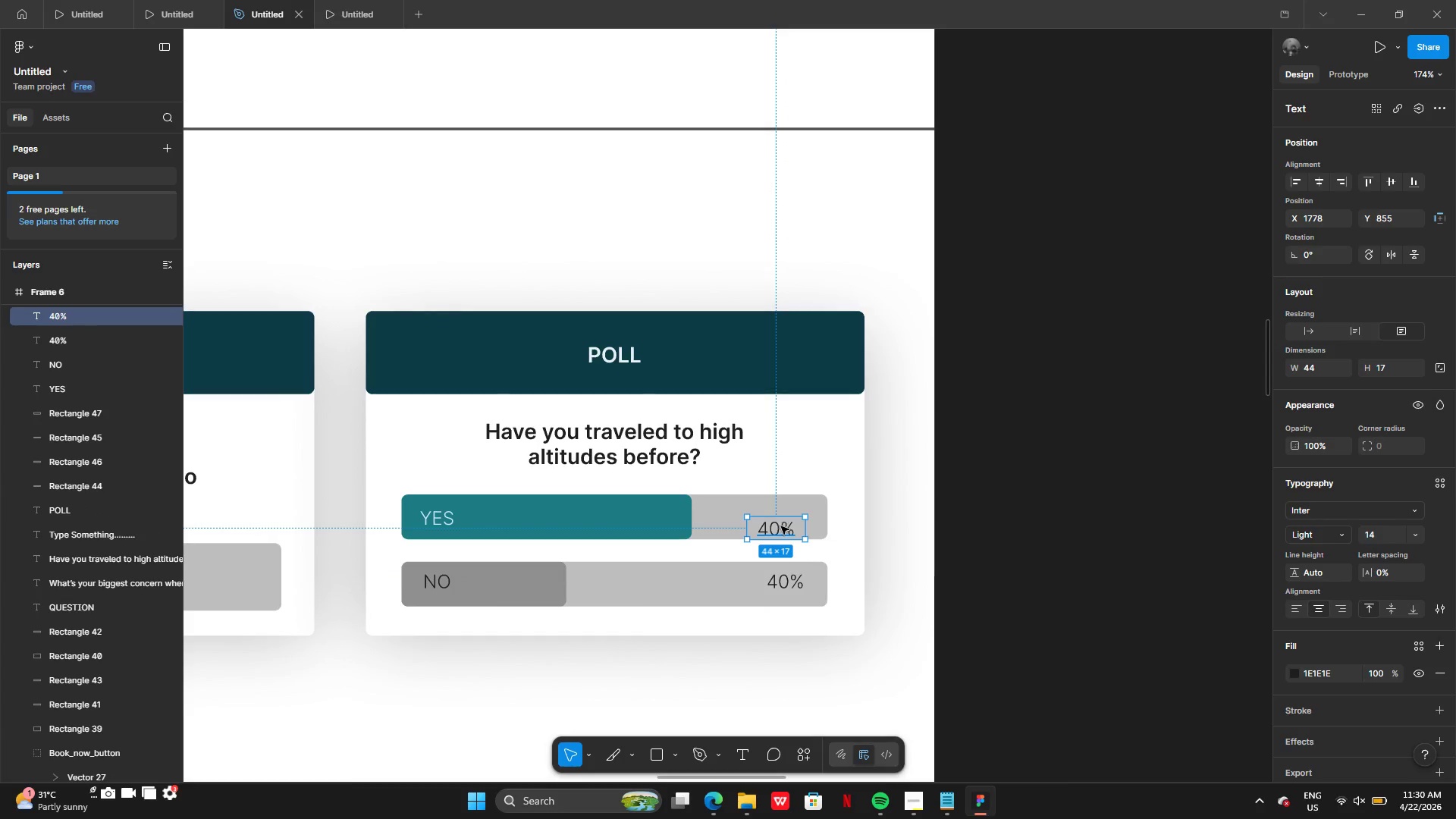 
left_click_drag(start_coordinate=[785, 525], to_coordinate=[792, 513])
 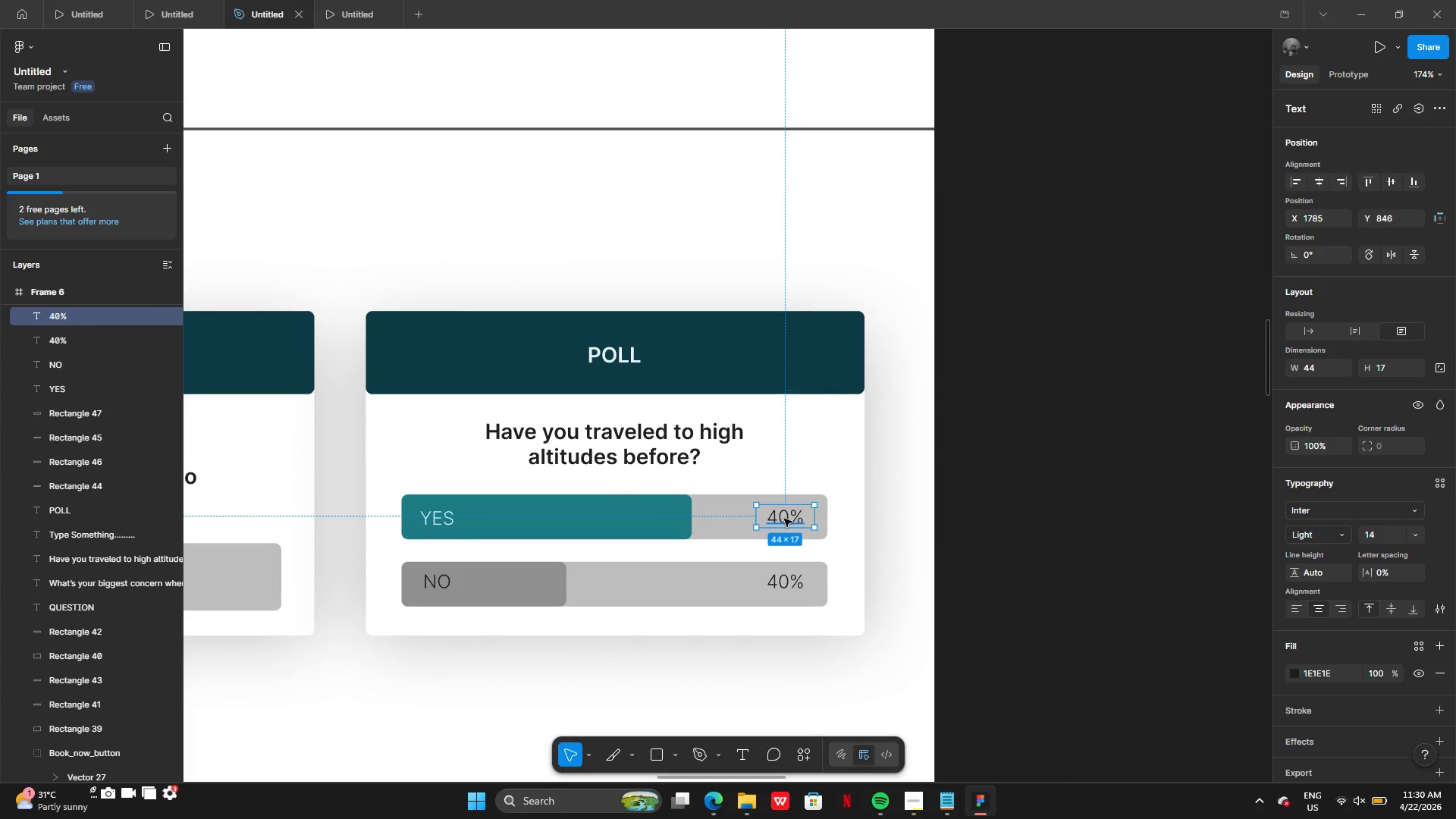 
double_click([784, 519])
 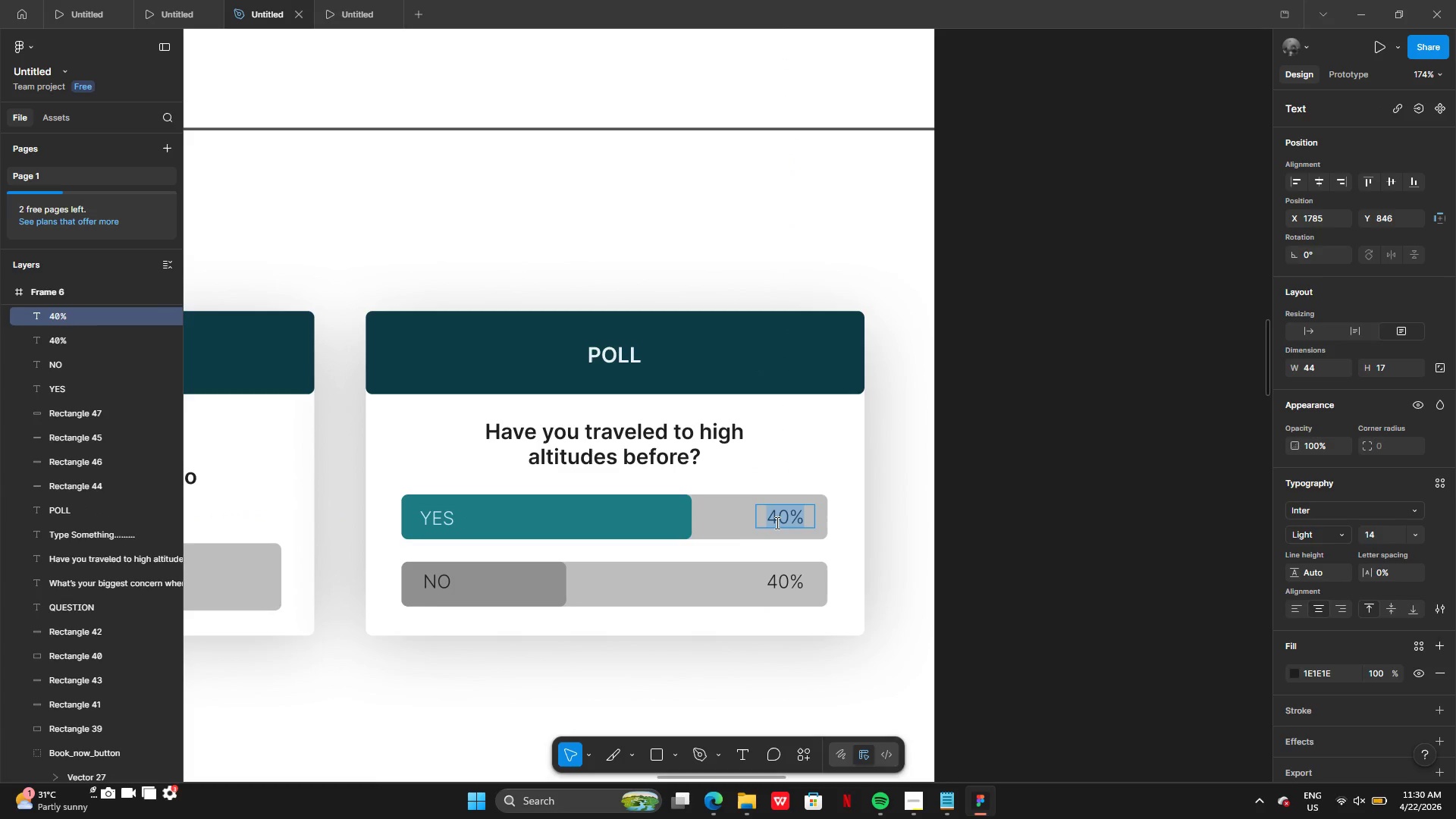 
triple_click([776, 522])
 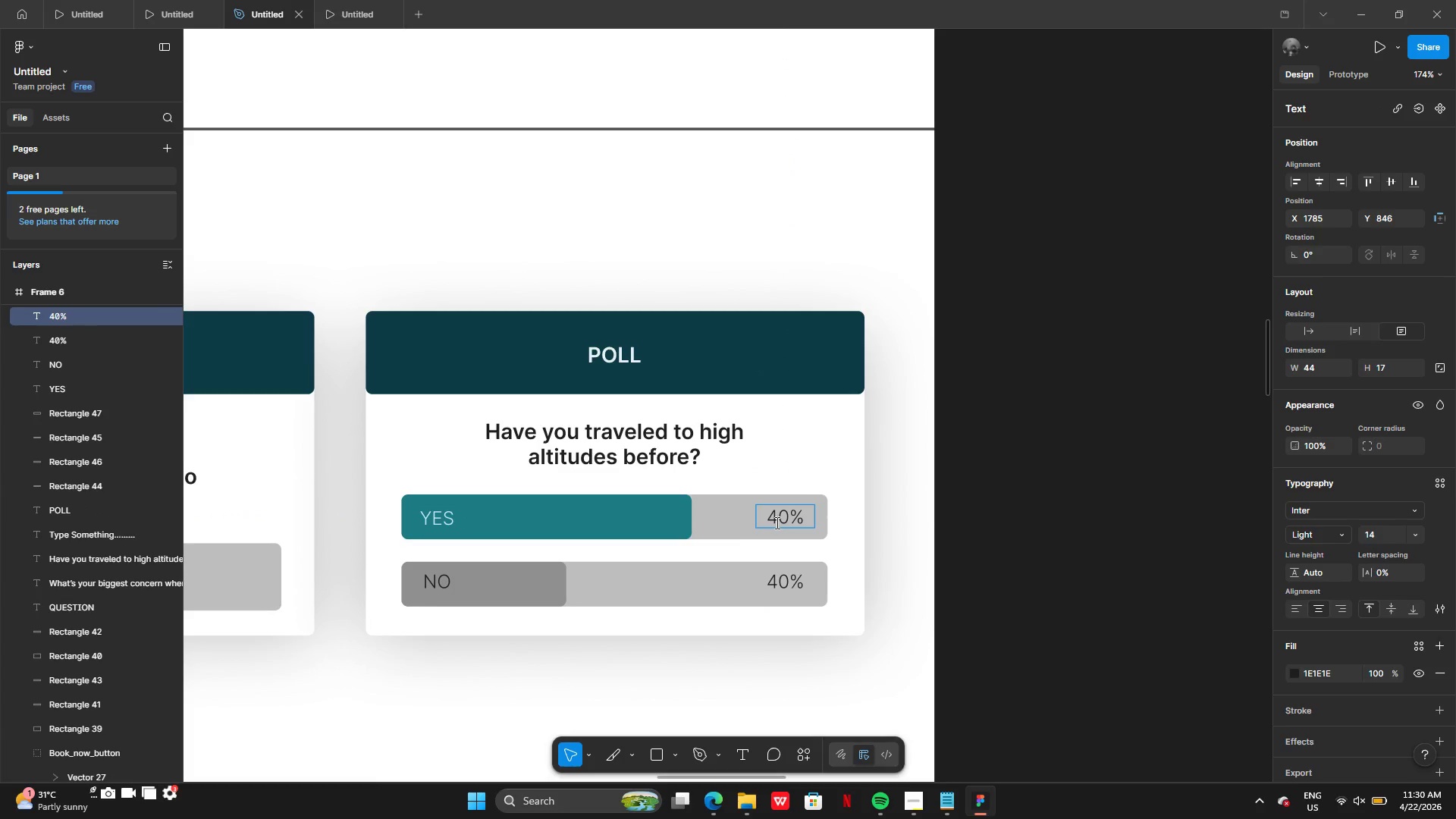 
key(Backspace)
 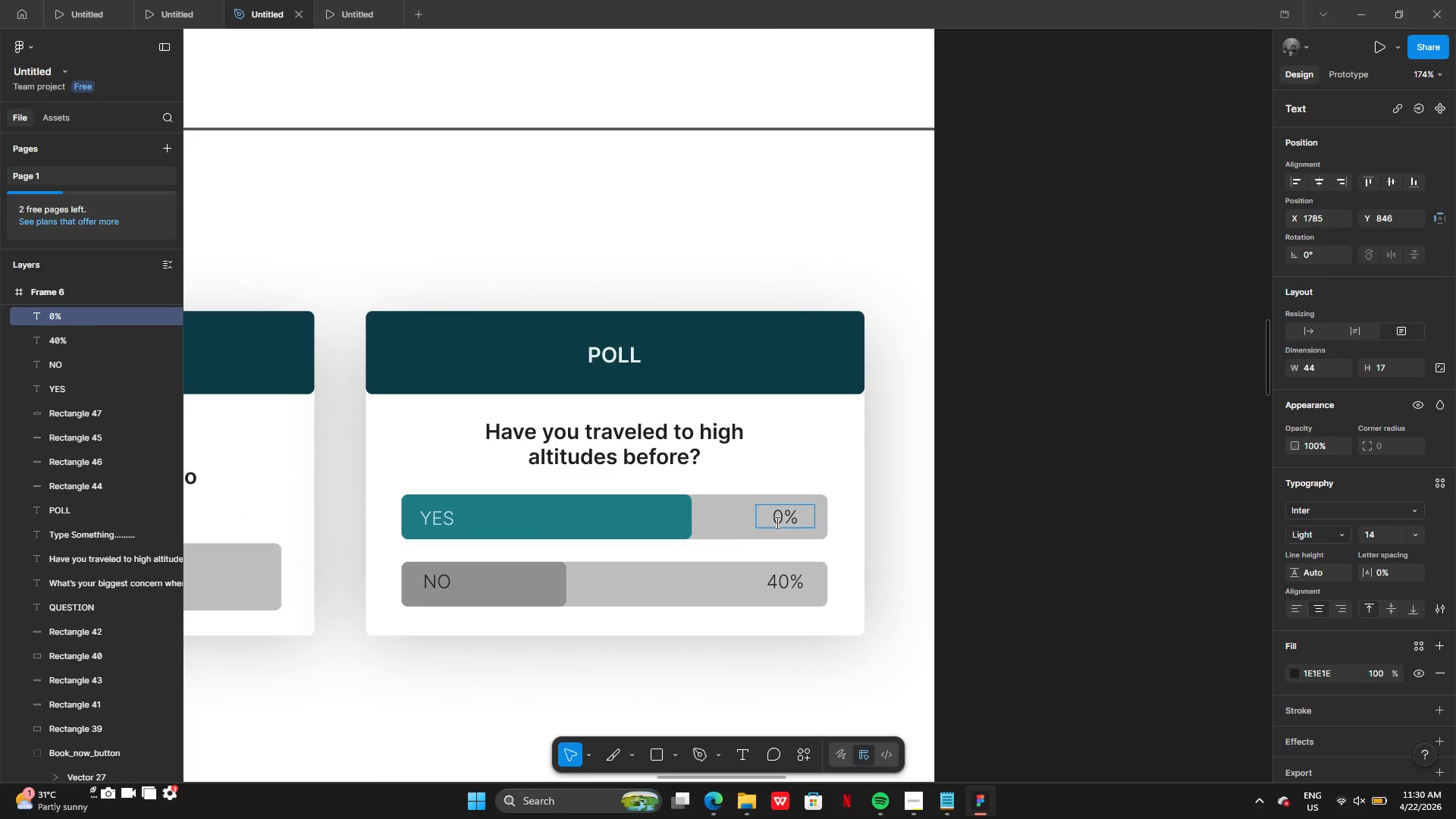 
key(6)
 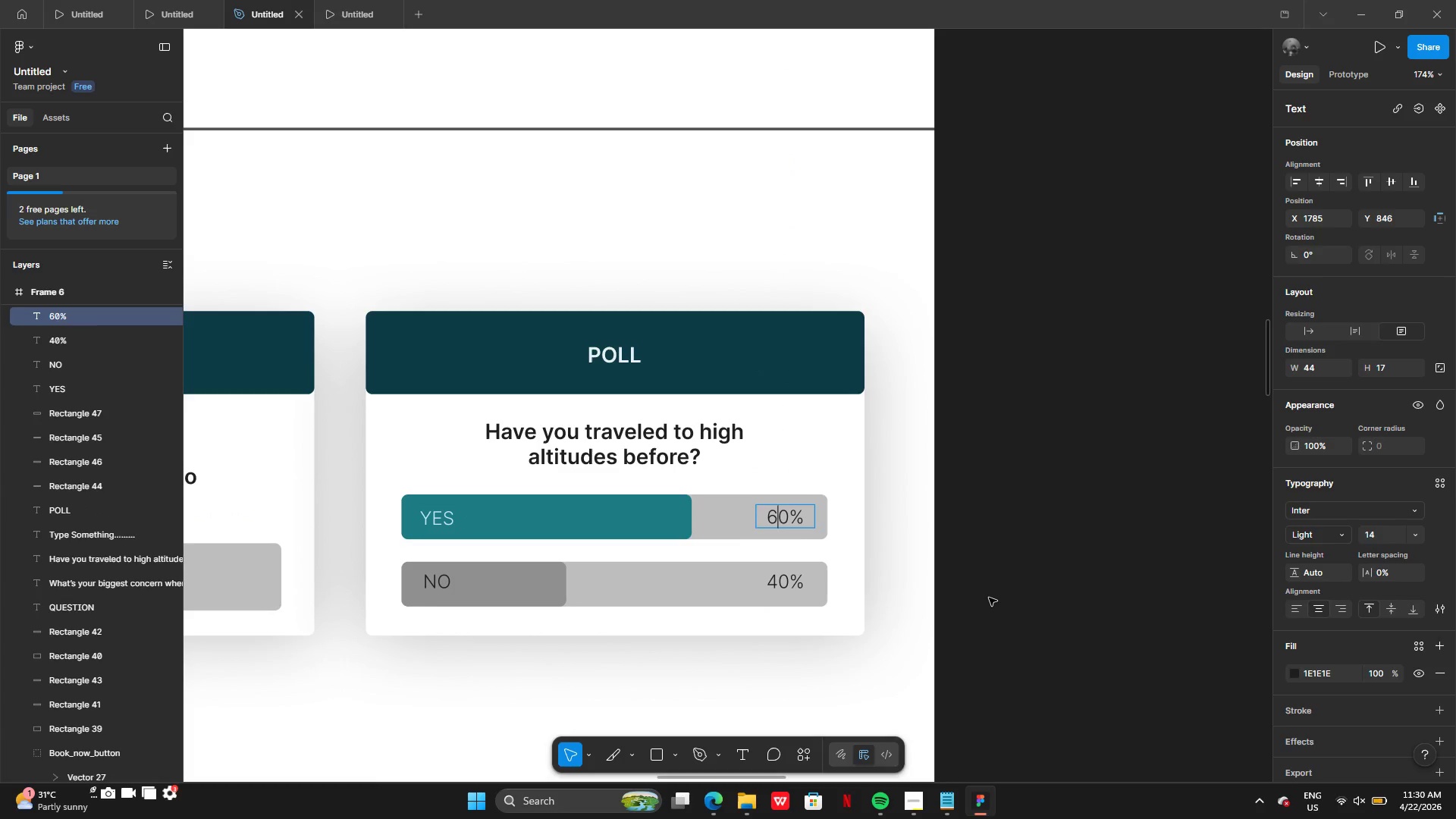 
double_click([988, 595])
 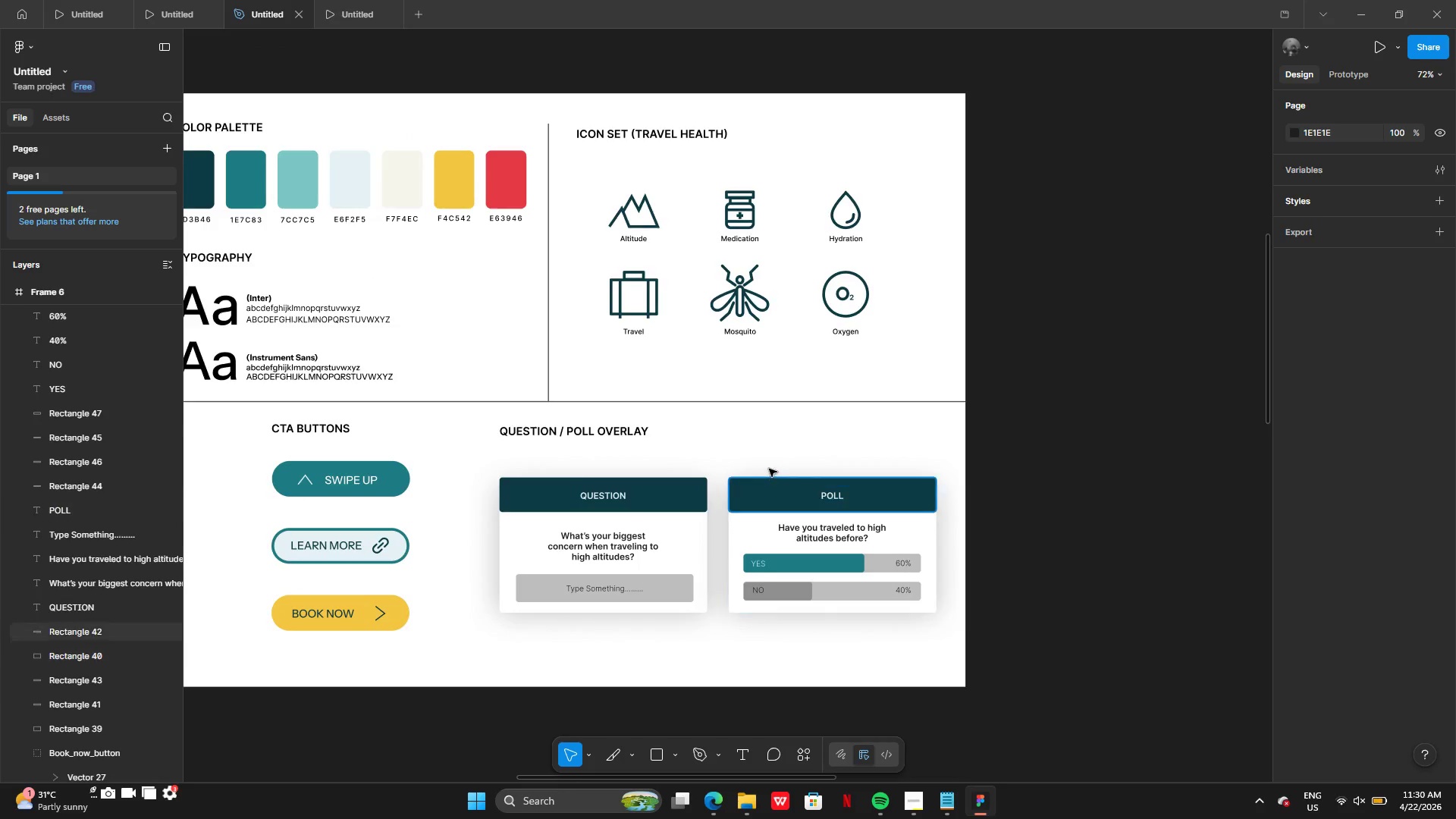 
left_click_drag(start_coordinate=[714, 453], to_coordinate=[997, 692])
 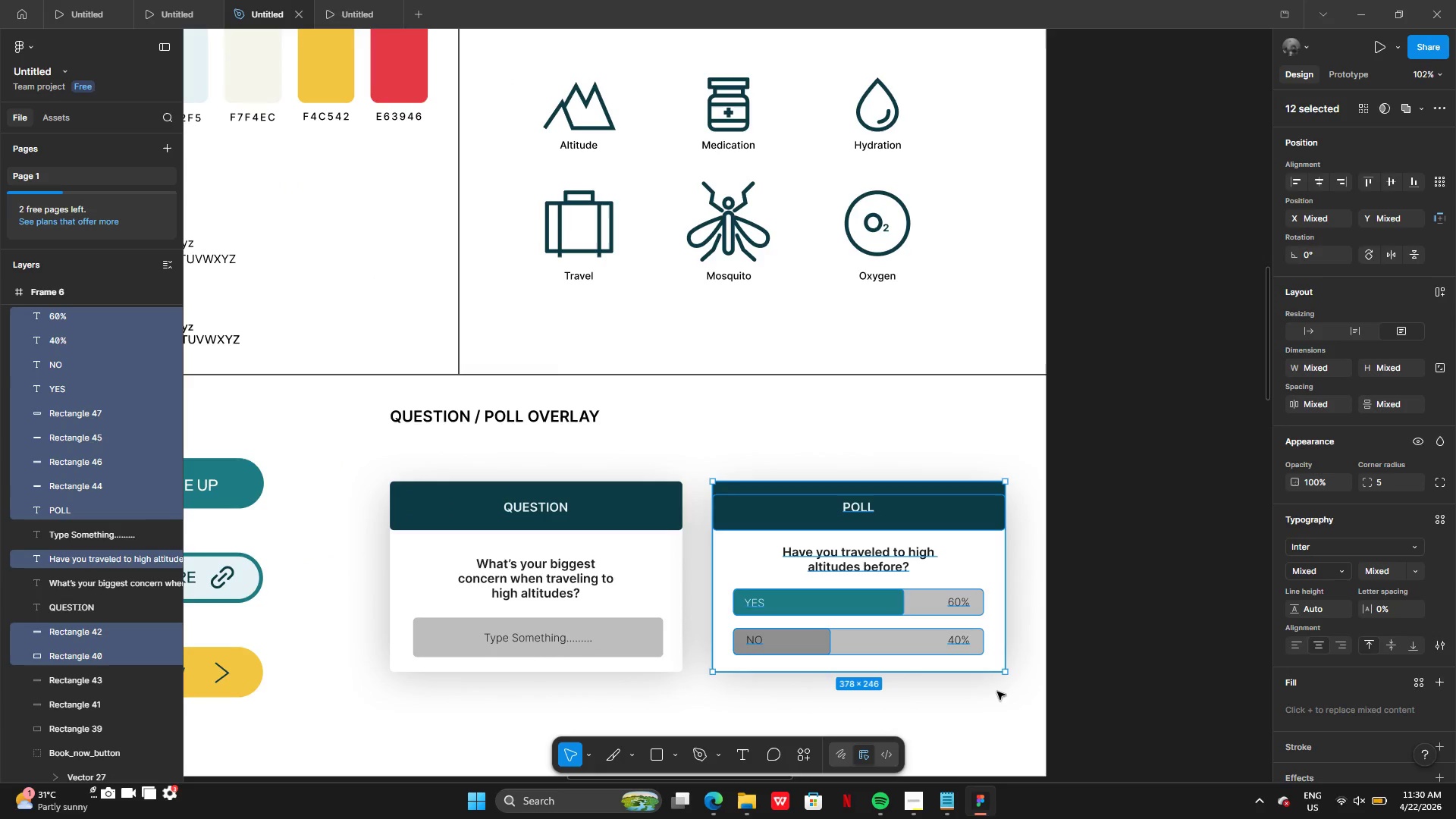 
key(Control+G)
 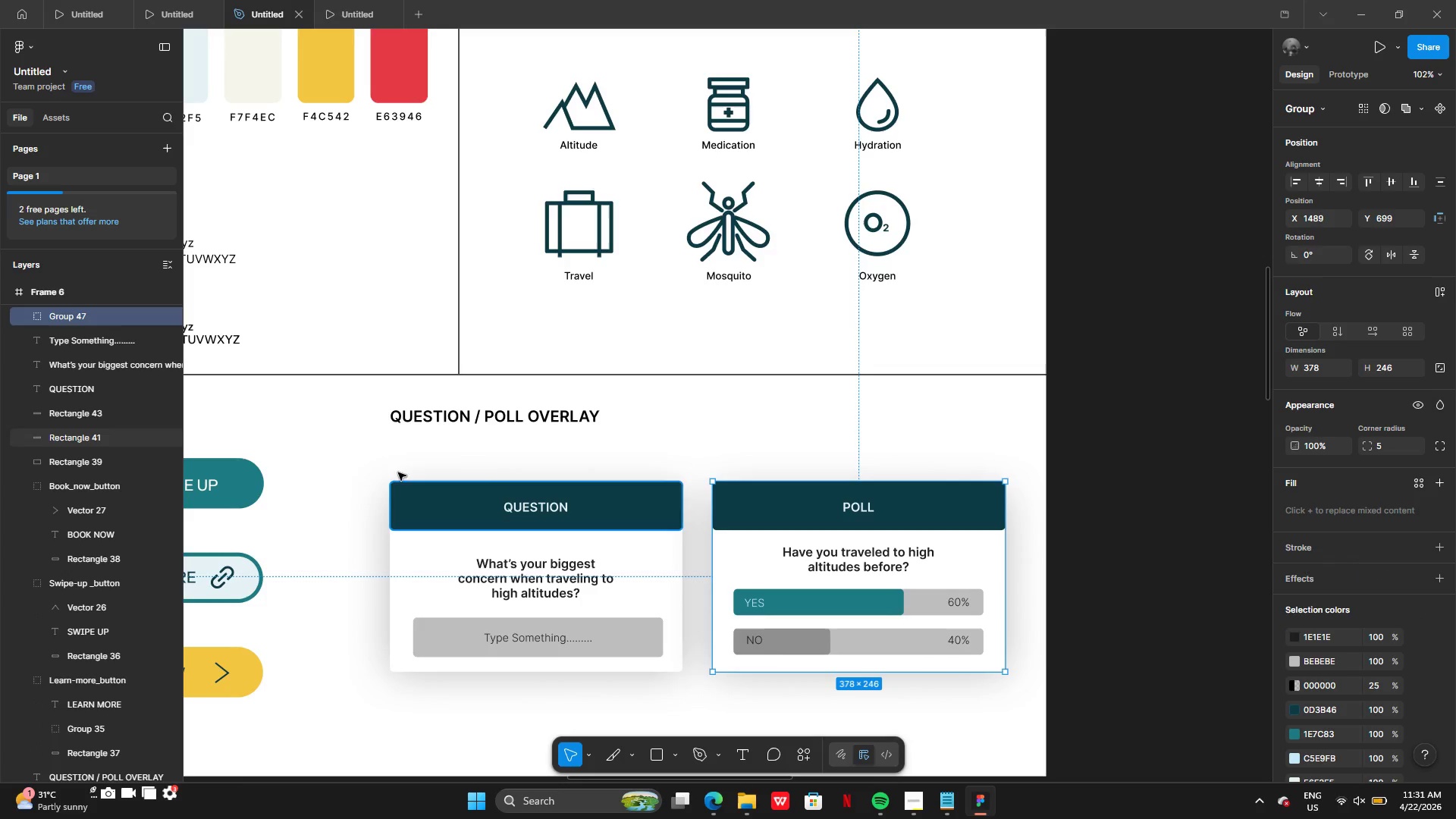 
left_click([356, 449])
 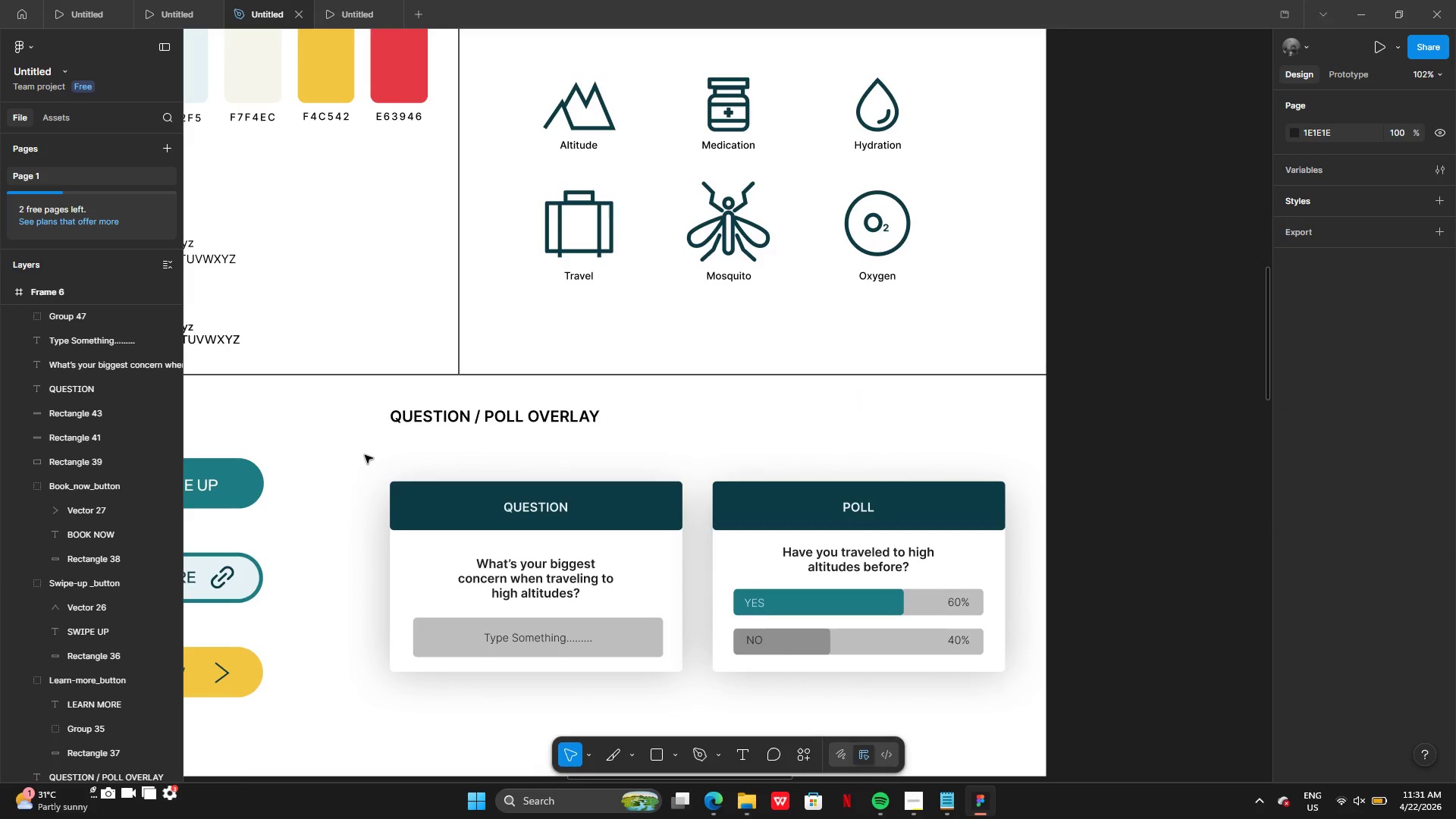 
left_click_drag(start_coordinate=[365, 455], to_coordinate=[651, 689])
 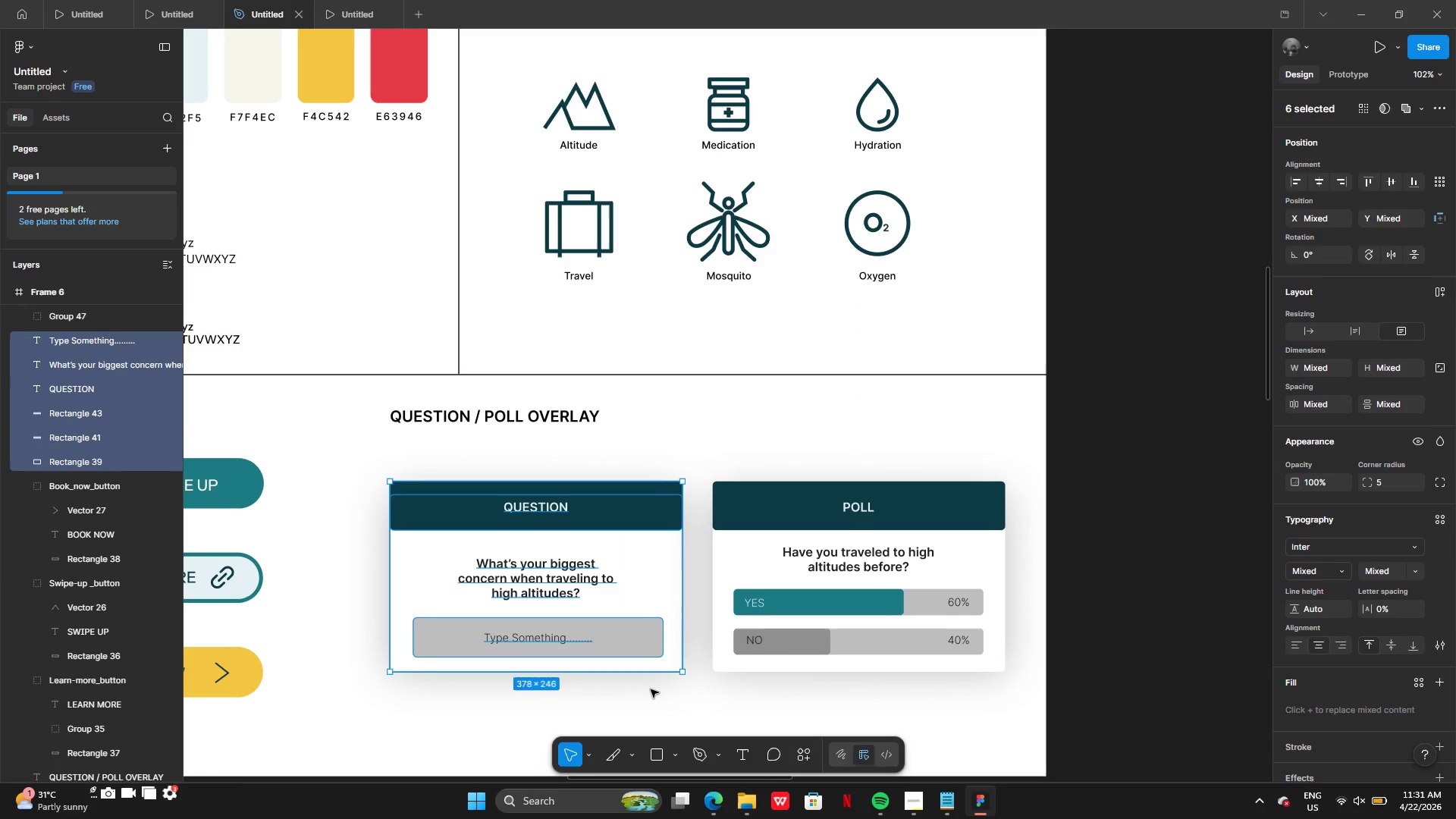 
key(Control+G)
 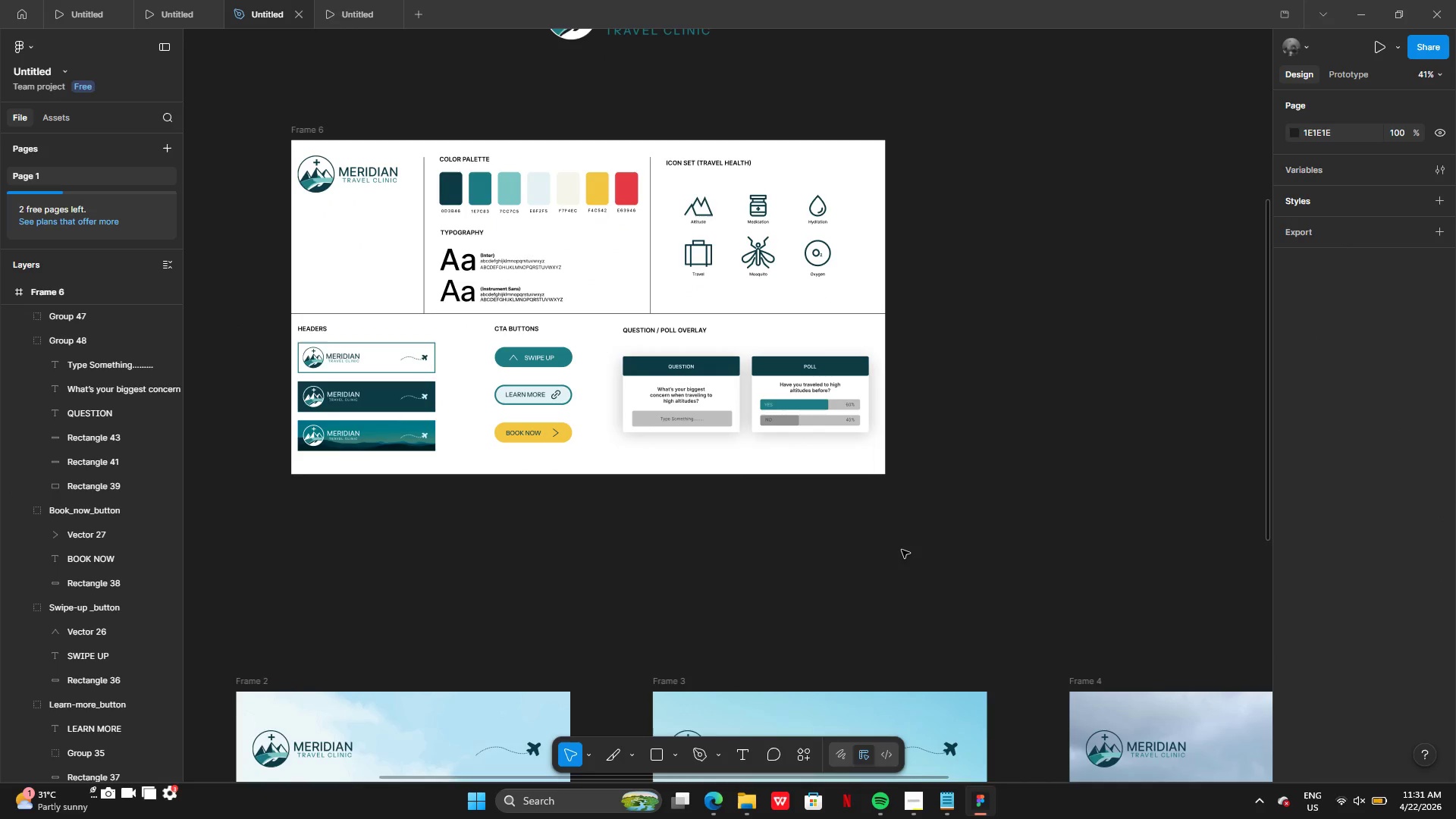 
wait(8.39)
 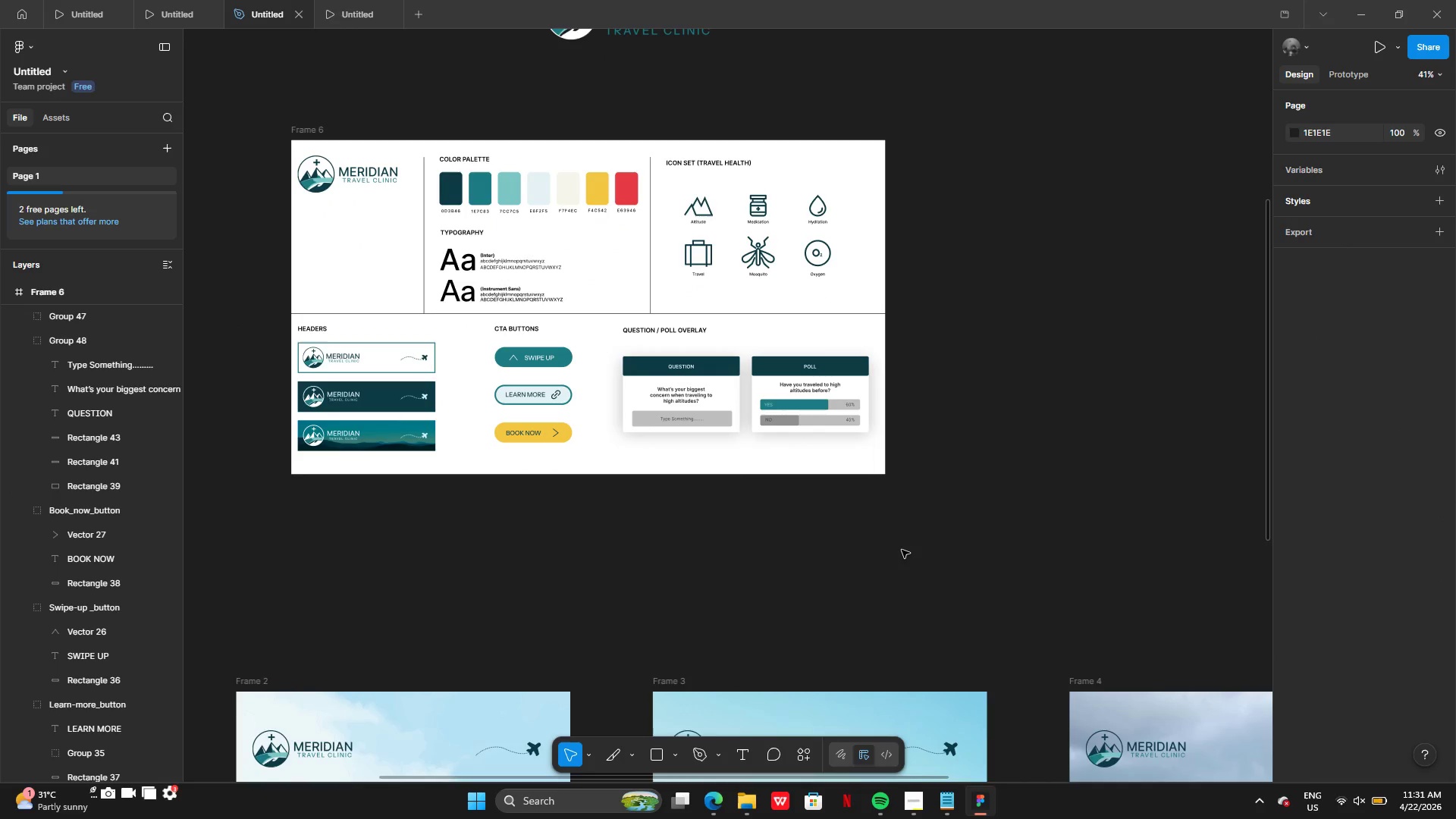 
left_click([912, 805])